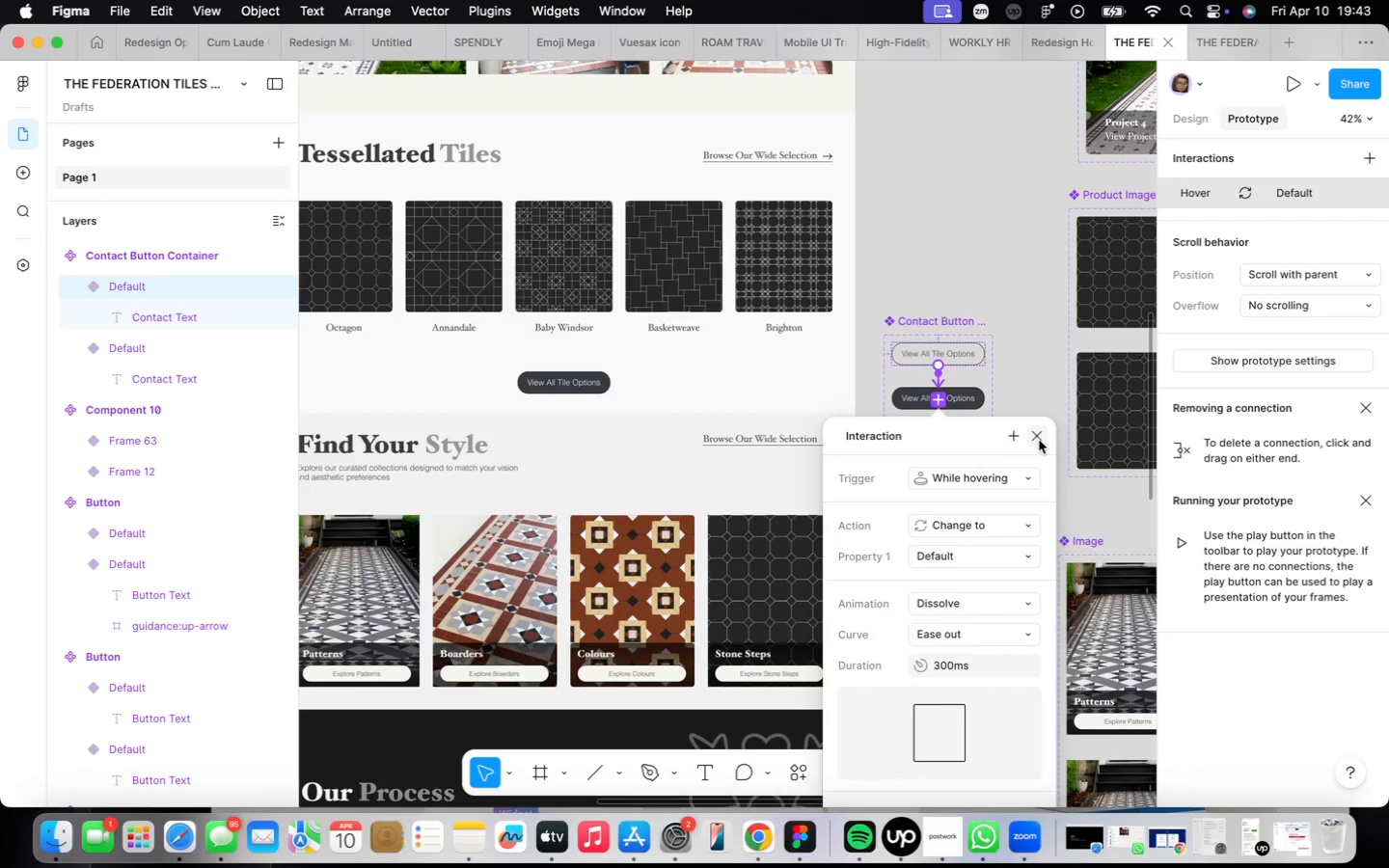 
right_click([943, 354])
 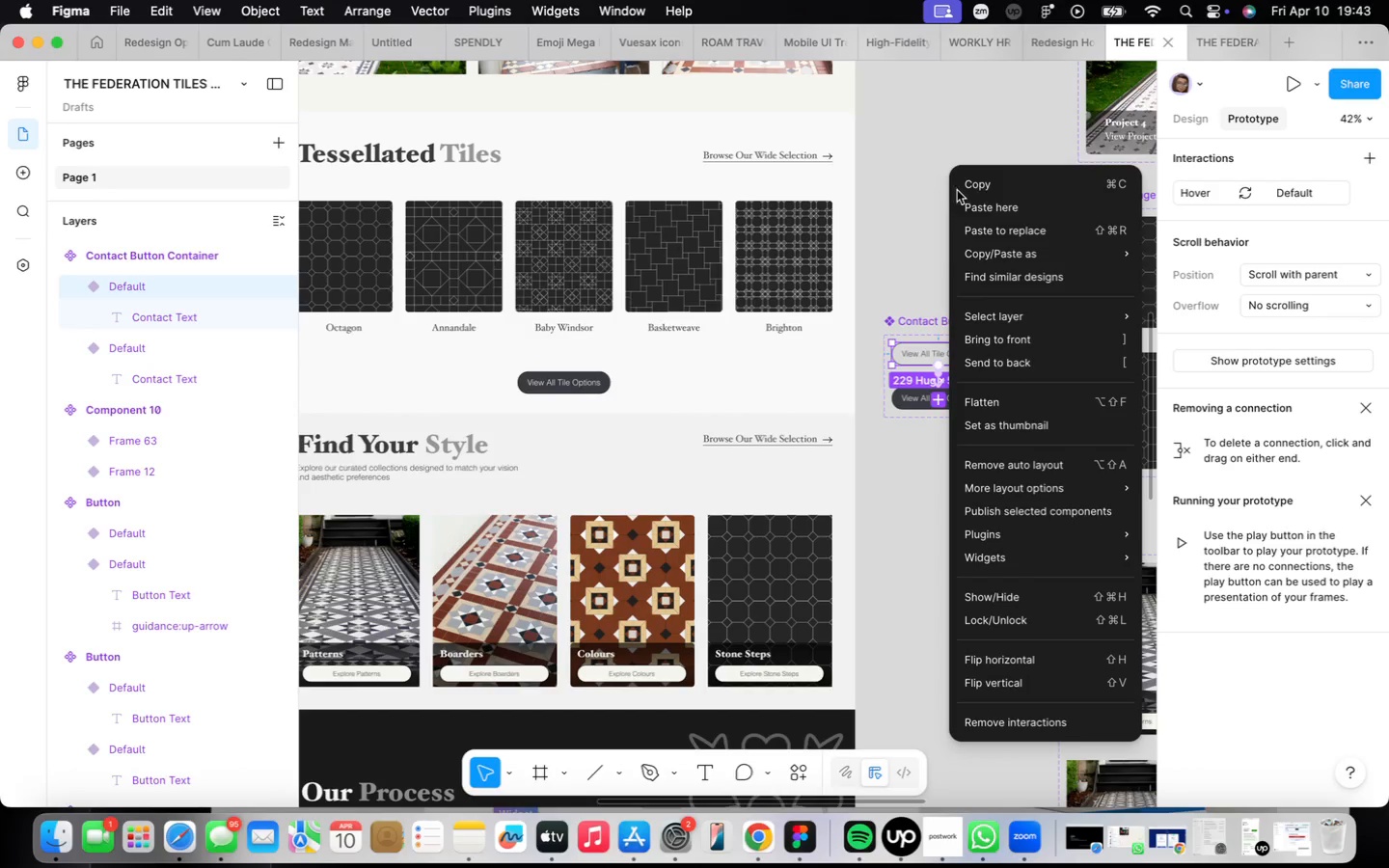 
left_click([962, 191])
 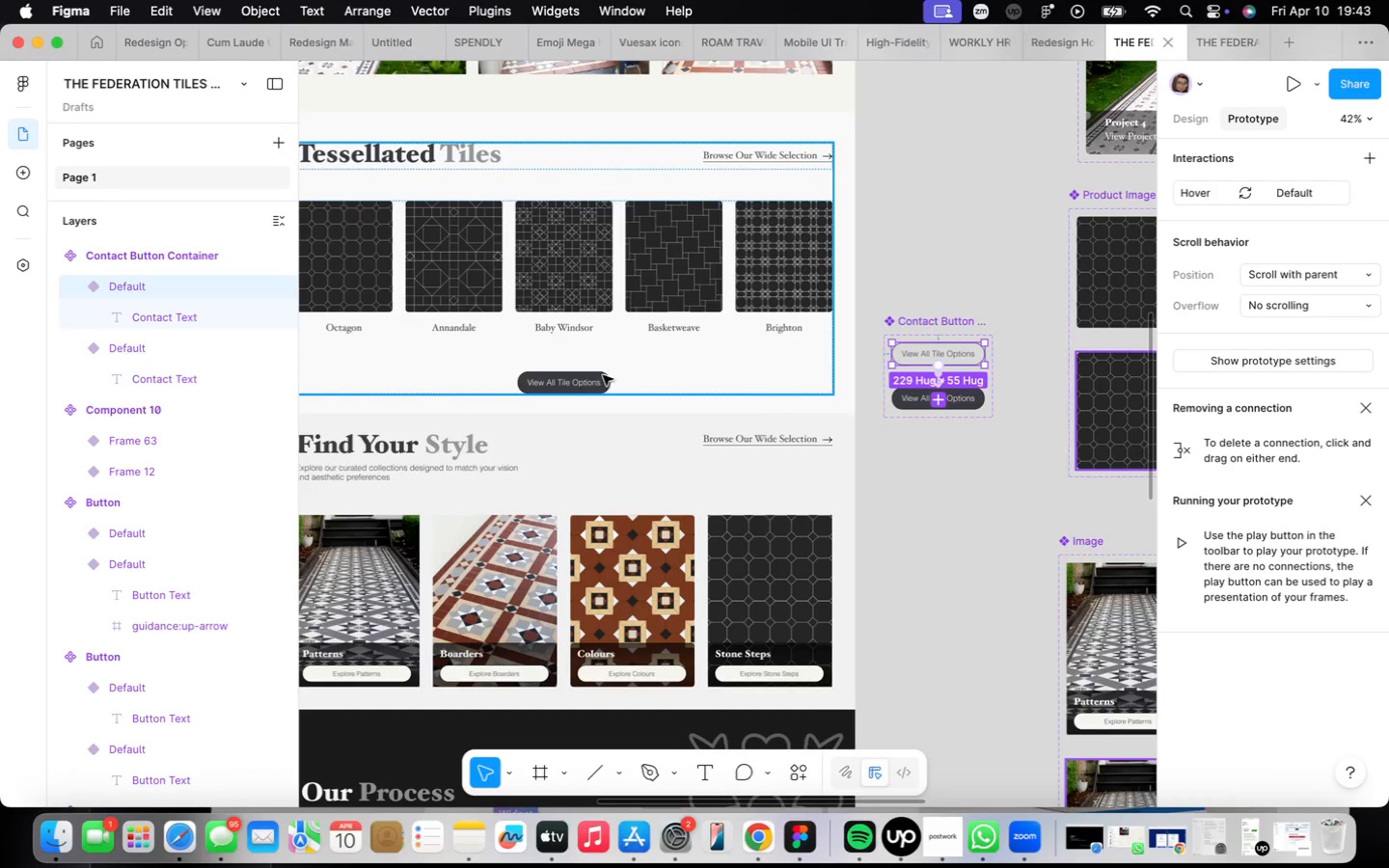 
double_click([603, 376])
 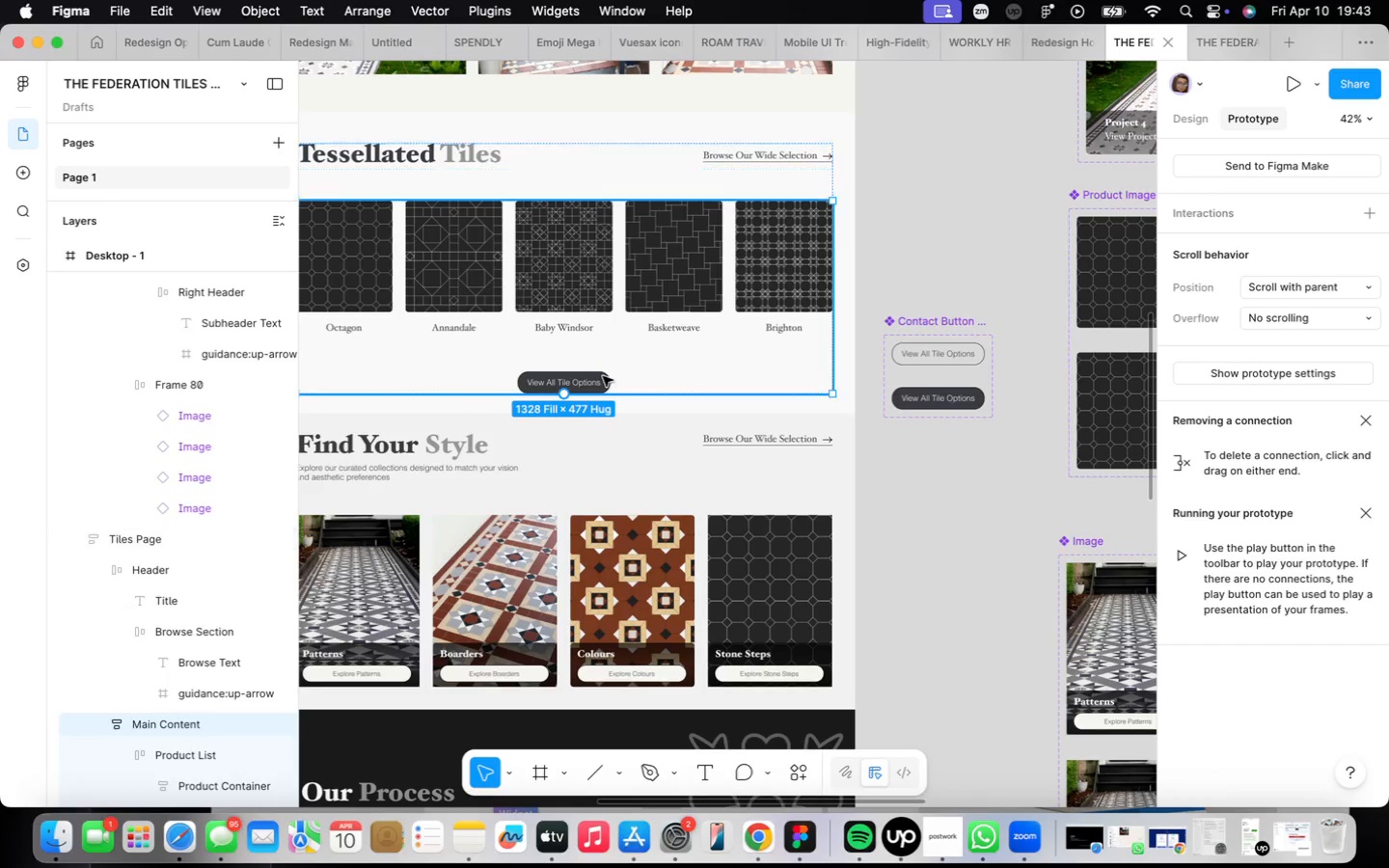 
triple_click([603, 376])
 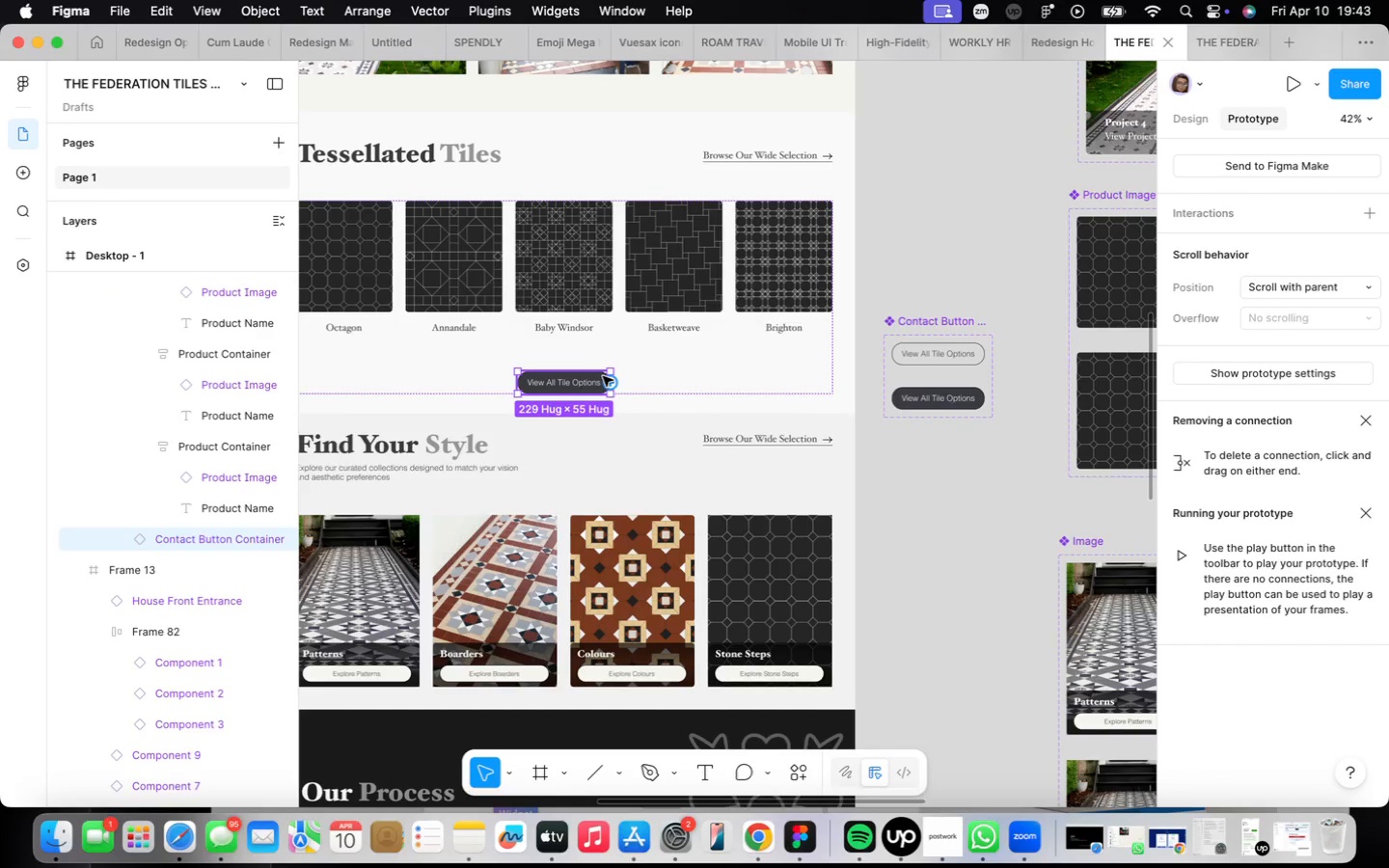 
right_click([603, 376])
 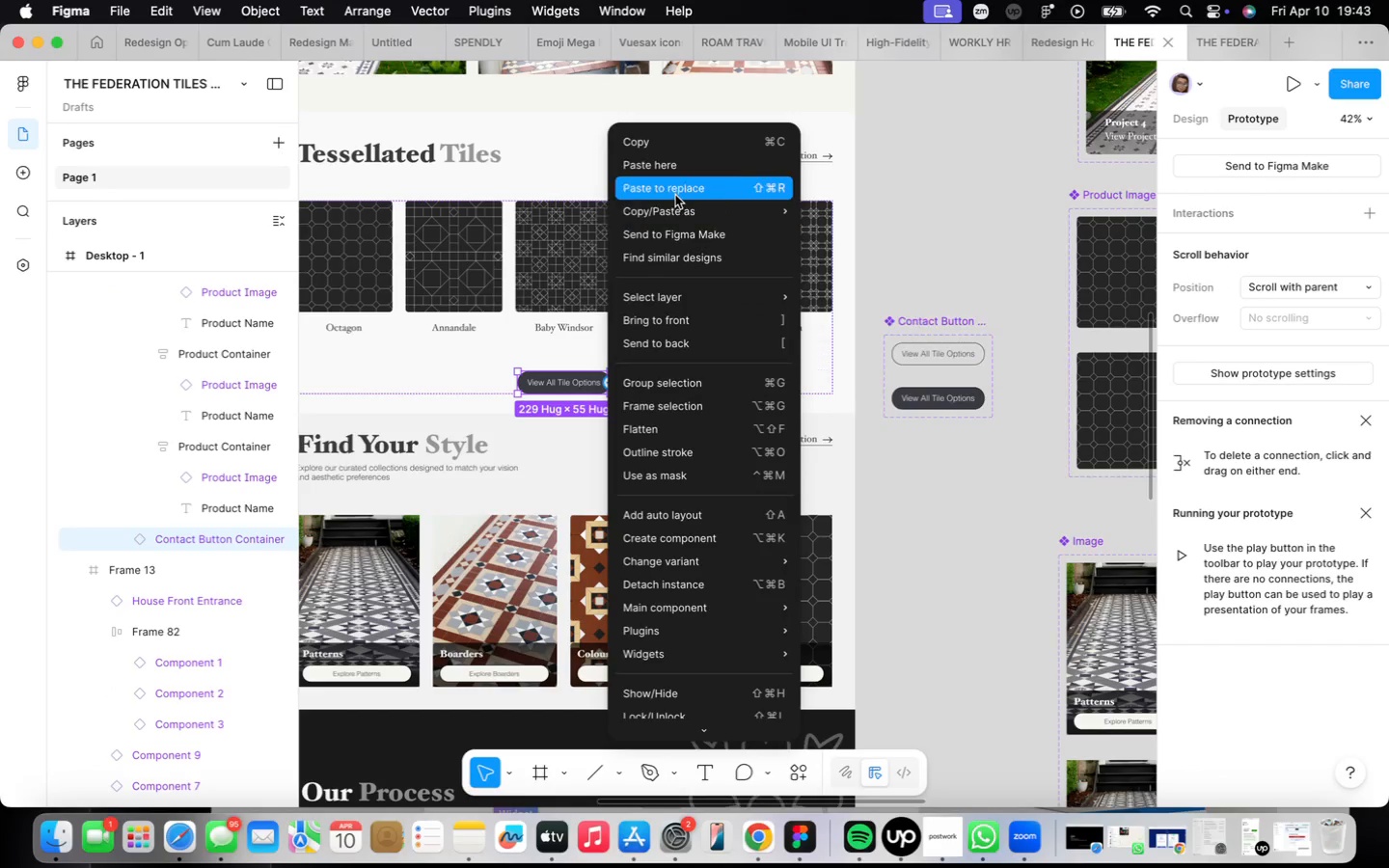 
left_click([675, 194])
 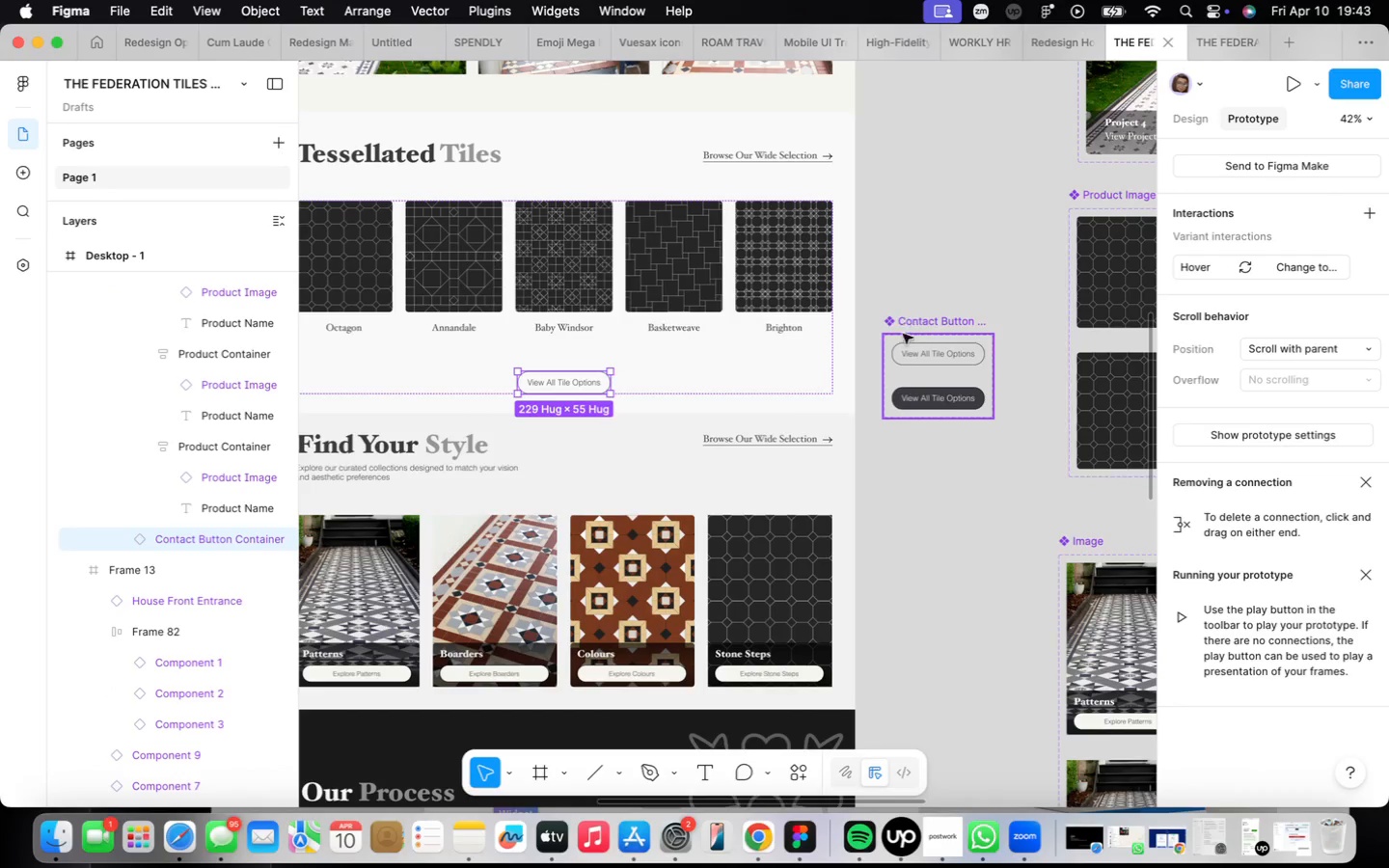 
left_click([914, 481])
 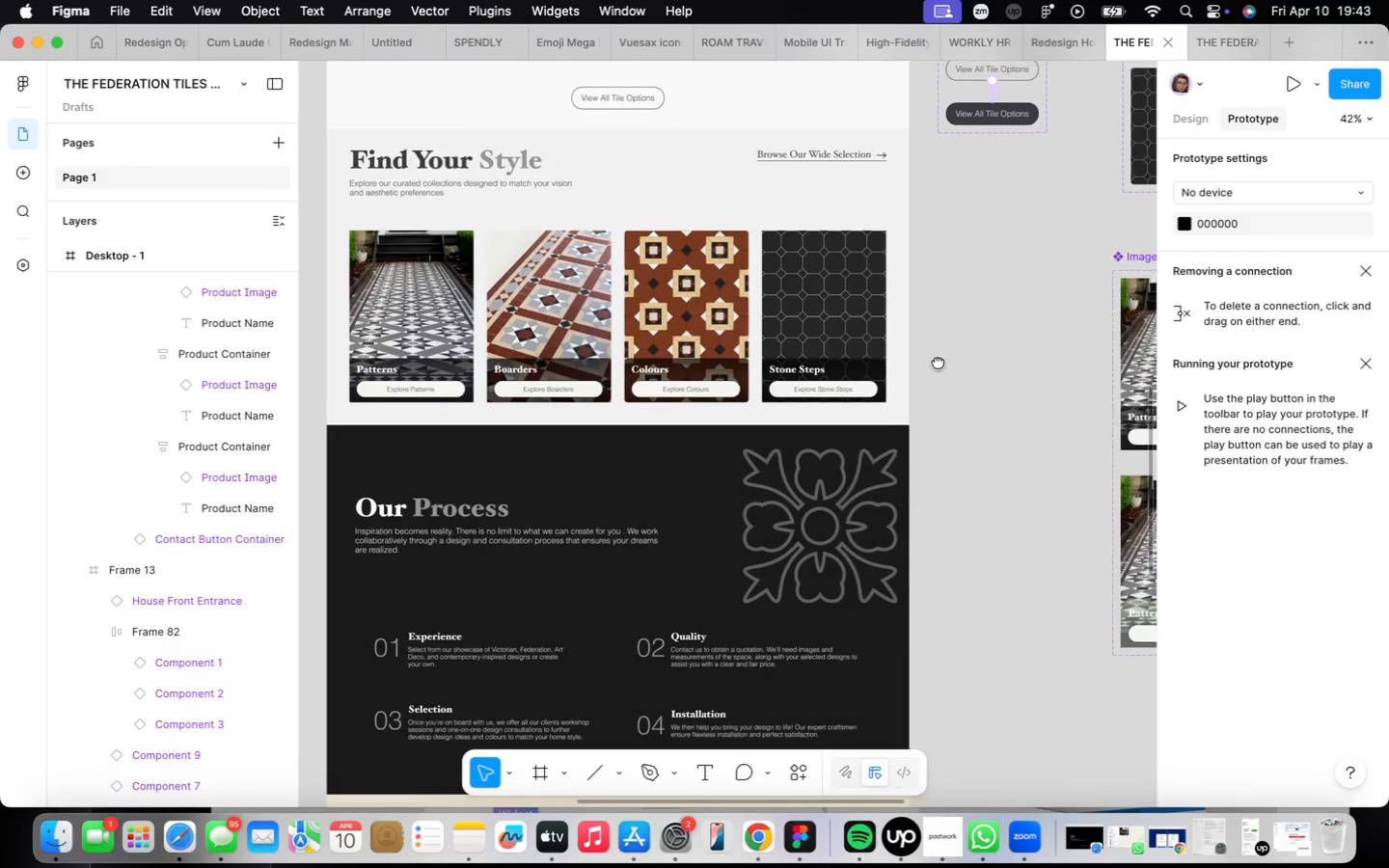 
scroll: coordinate [912, 373], scroll_direction: down, amount: 3.0
 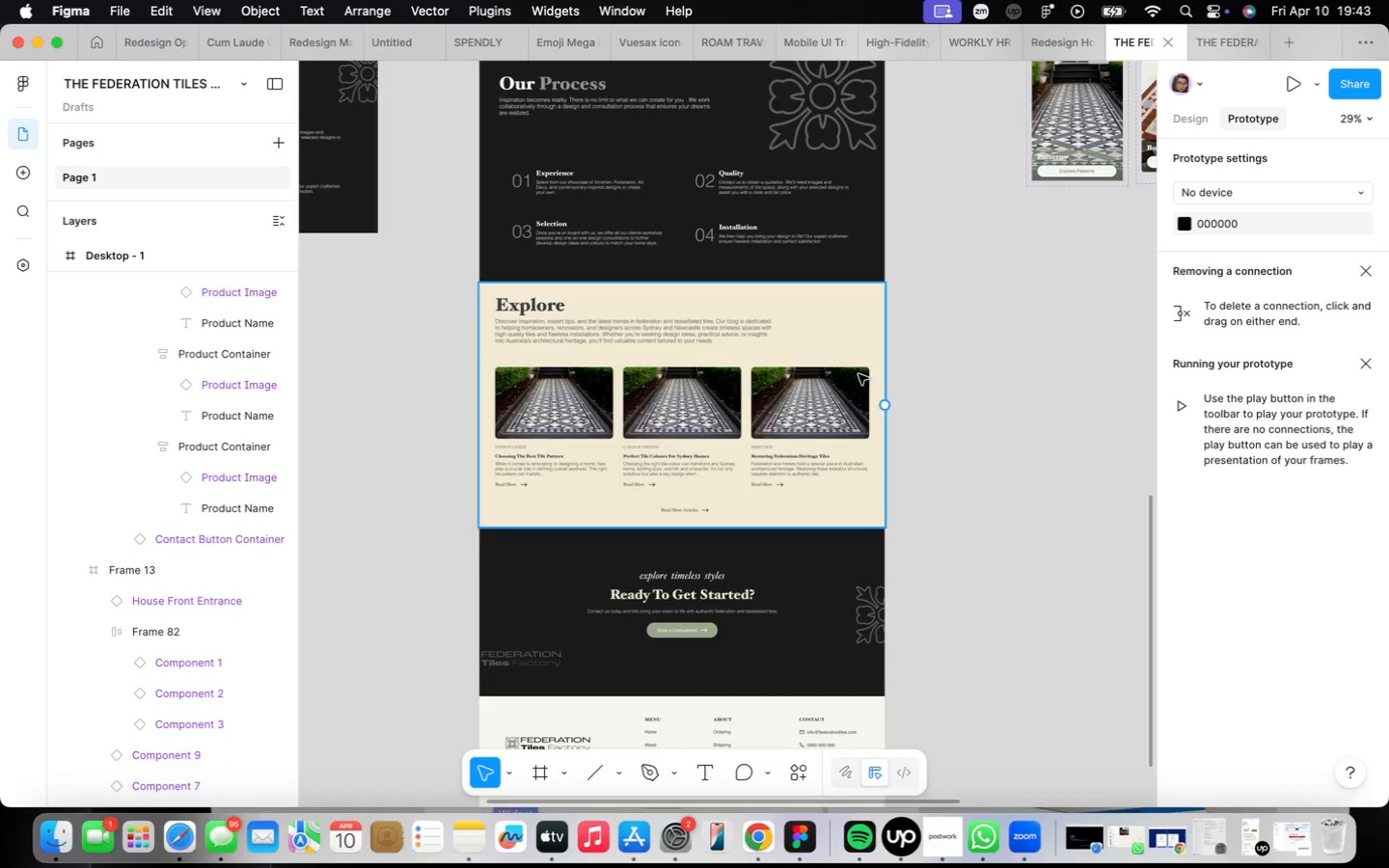 
wait(5.48)
 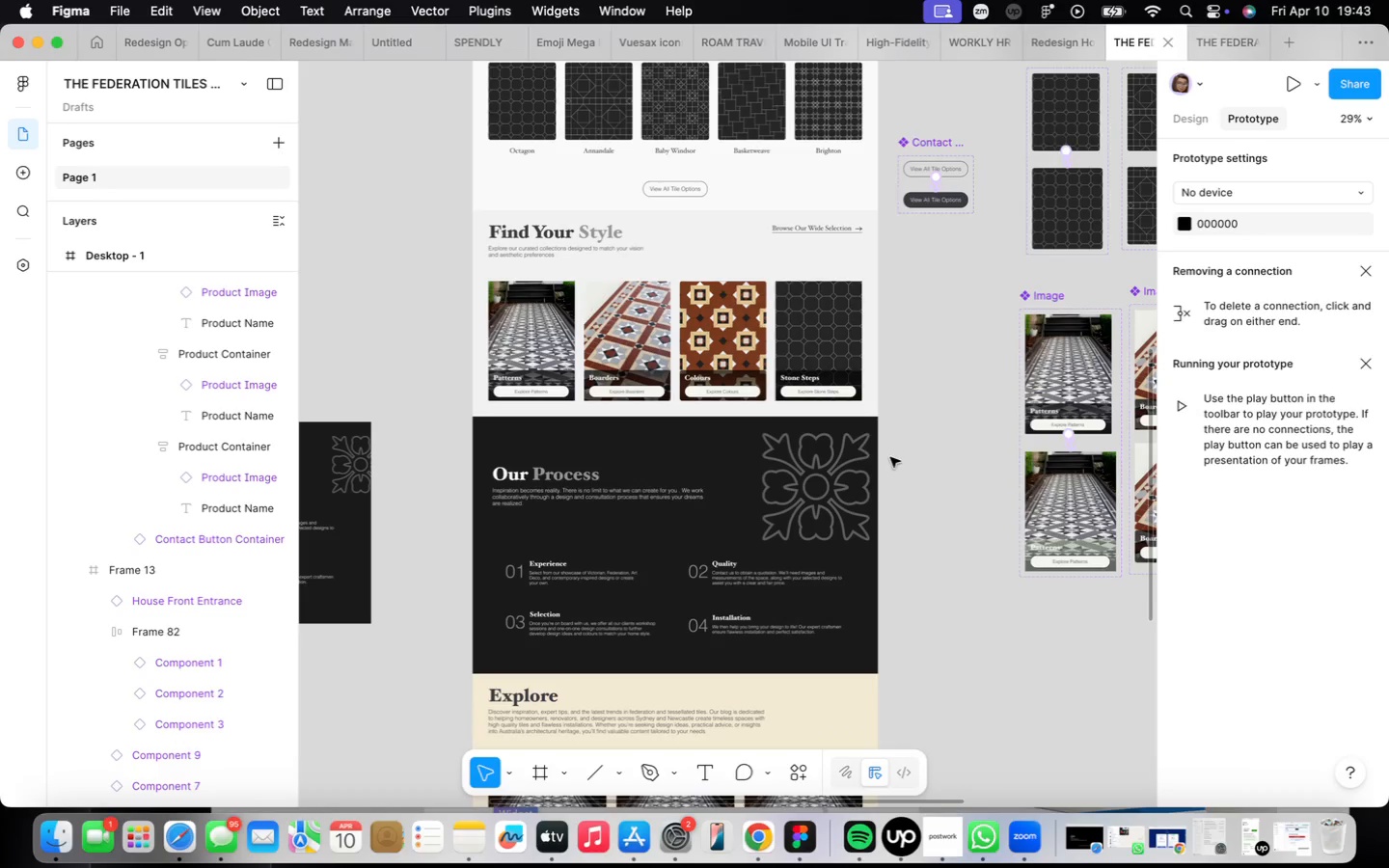 
scroll: coordinate [686, 508], scroll_direction: down, amount: 1.0
 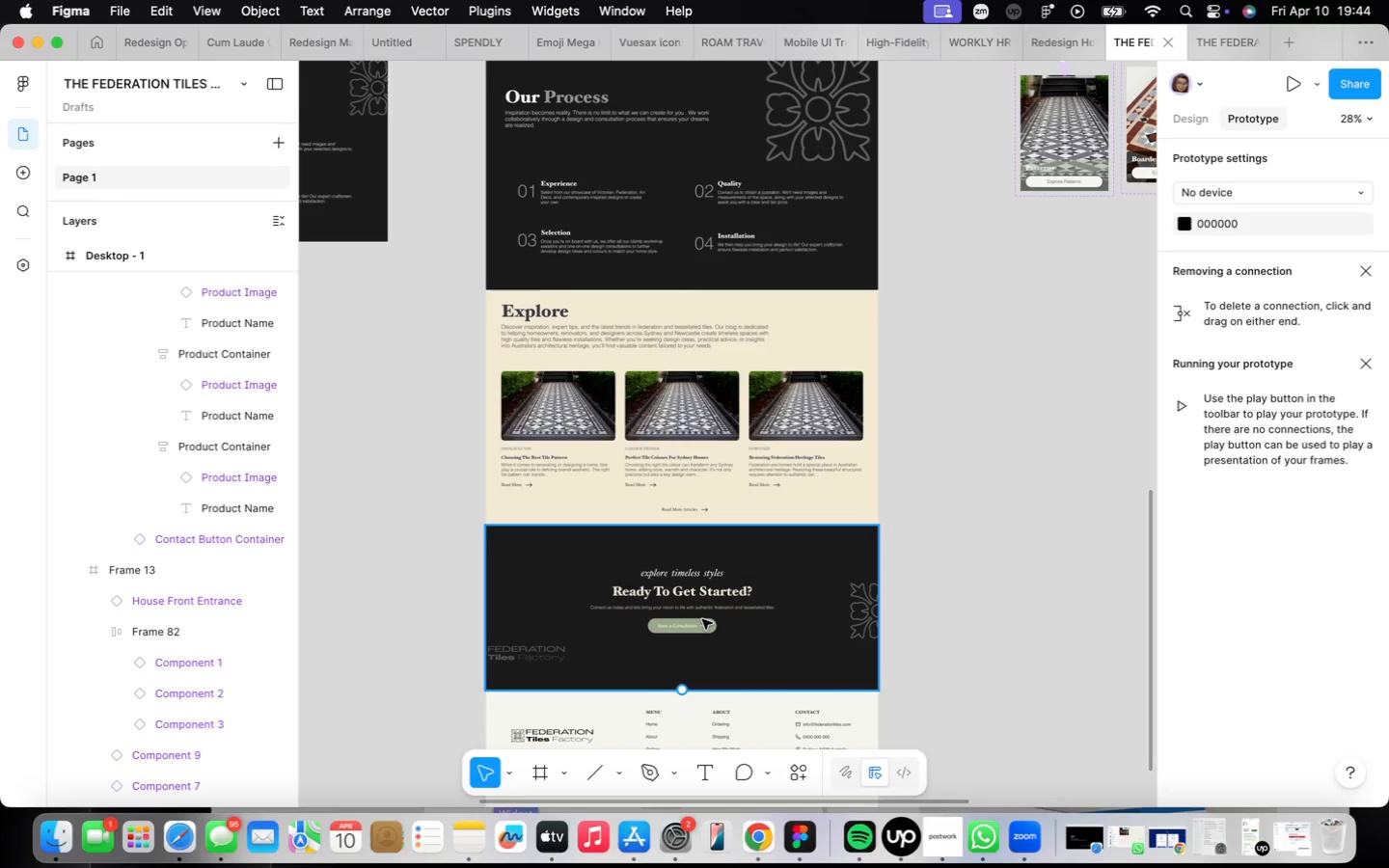 
double_click([702, 619])
 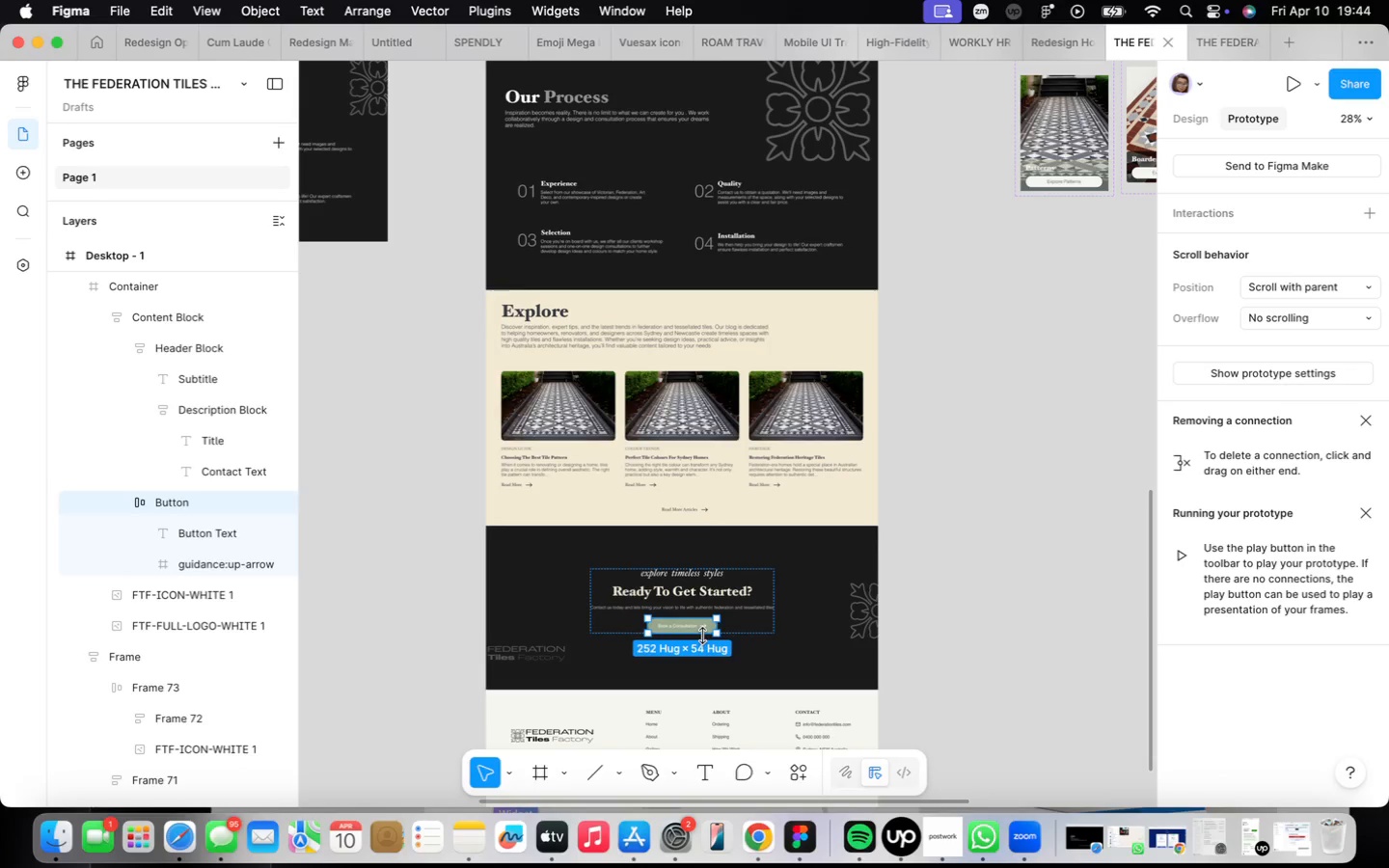 
hold_key(key=OptionLeft, duration=1.12)
left_click_drag(start_coordinate=[698, 625], to_coordinate=[985, 564])
 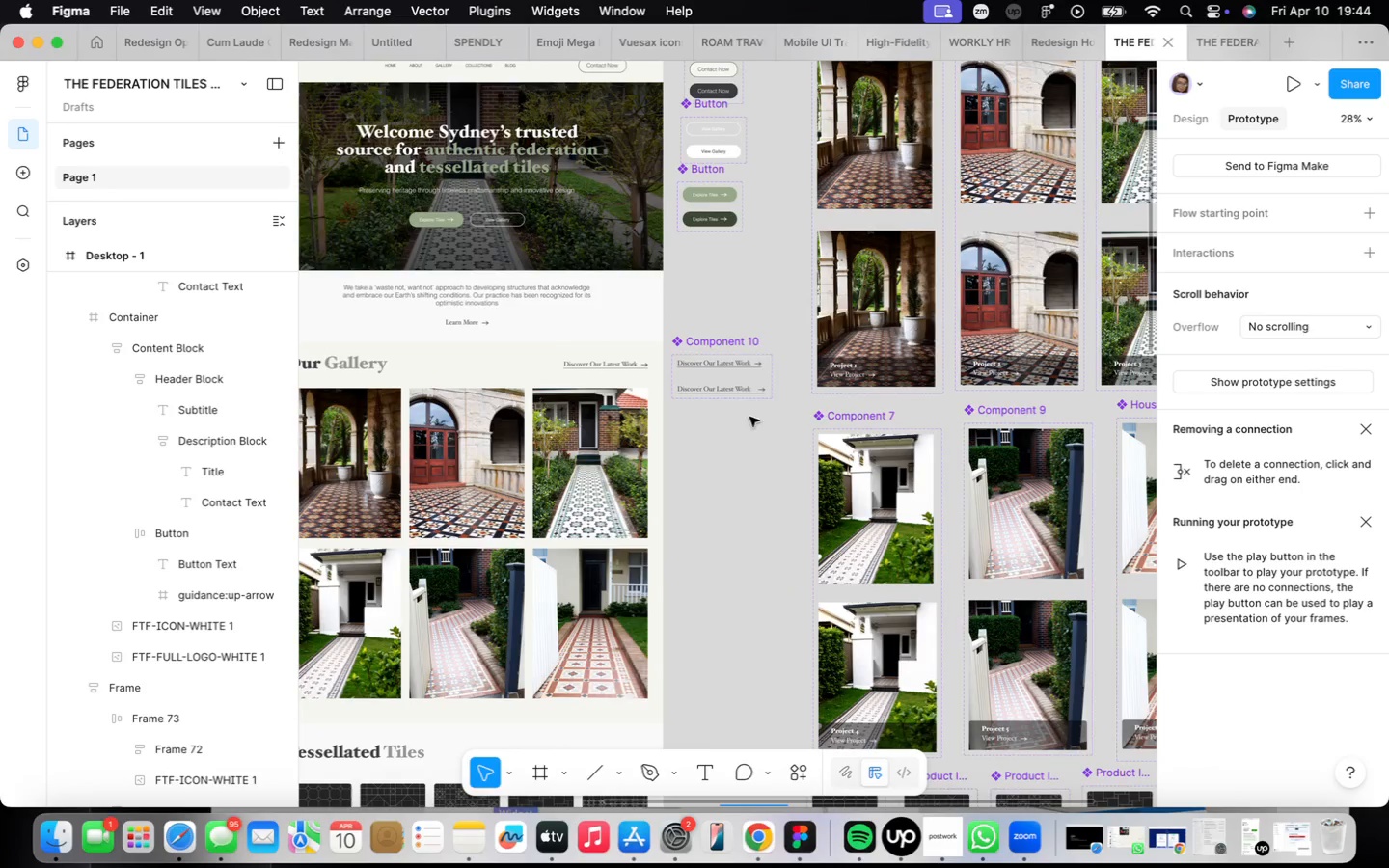 
wait(5.24)
 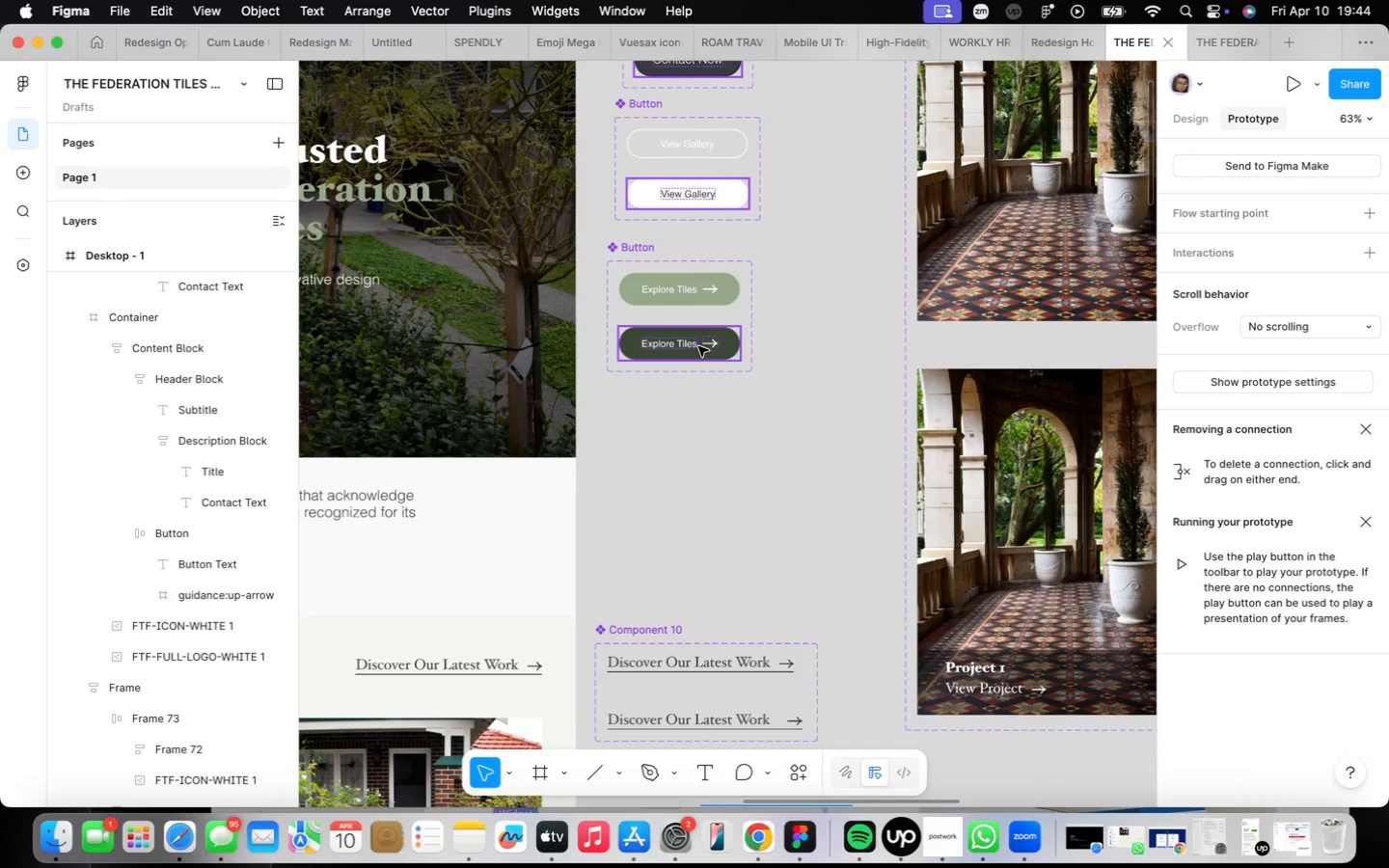 
left_click([698, 346])
 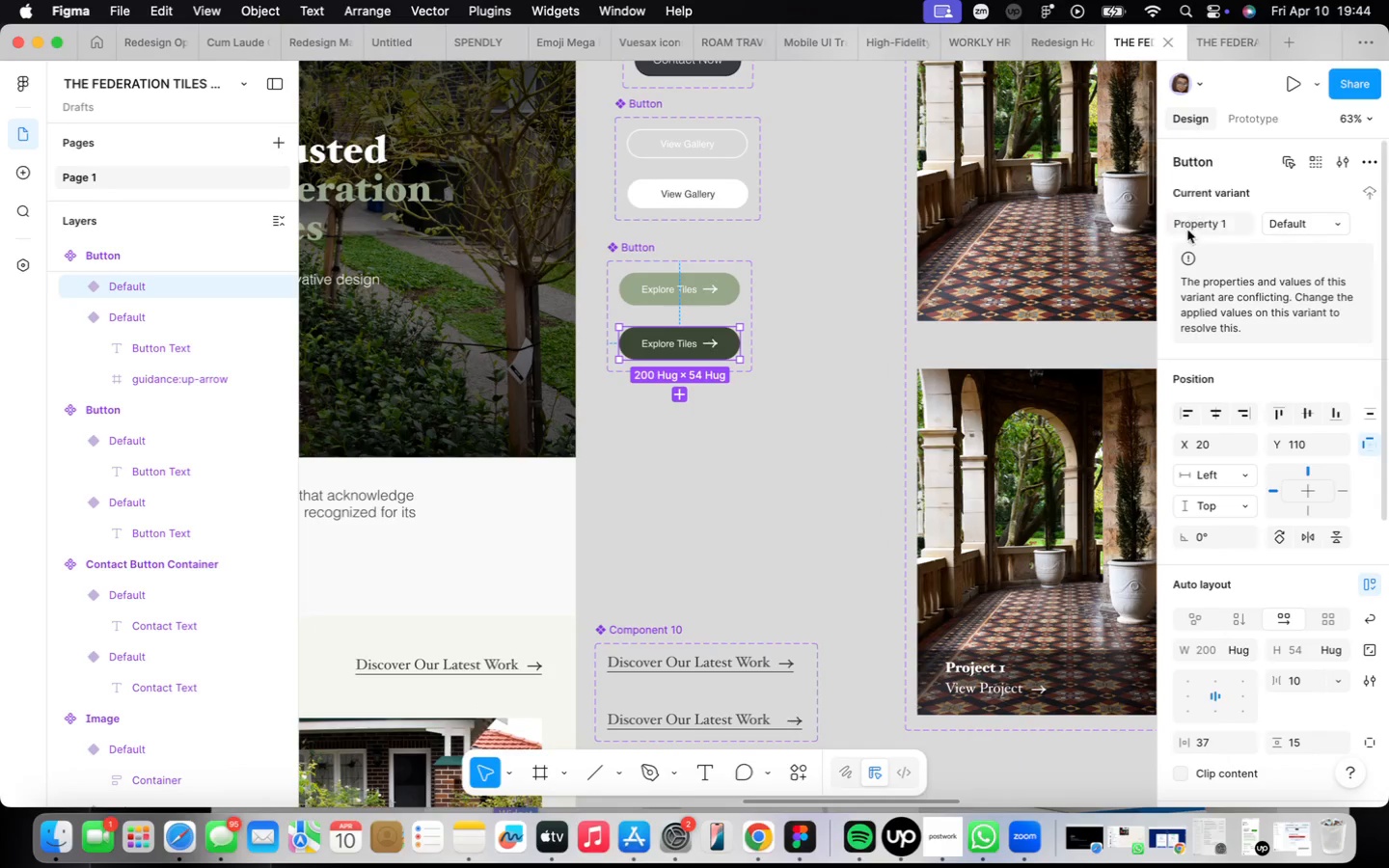 
scroll: coordinate [476, 848], scroll_direction: up, amount: 39.0
 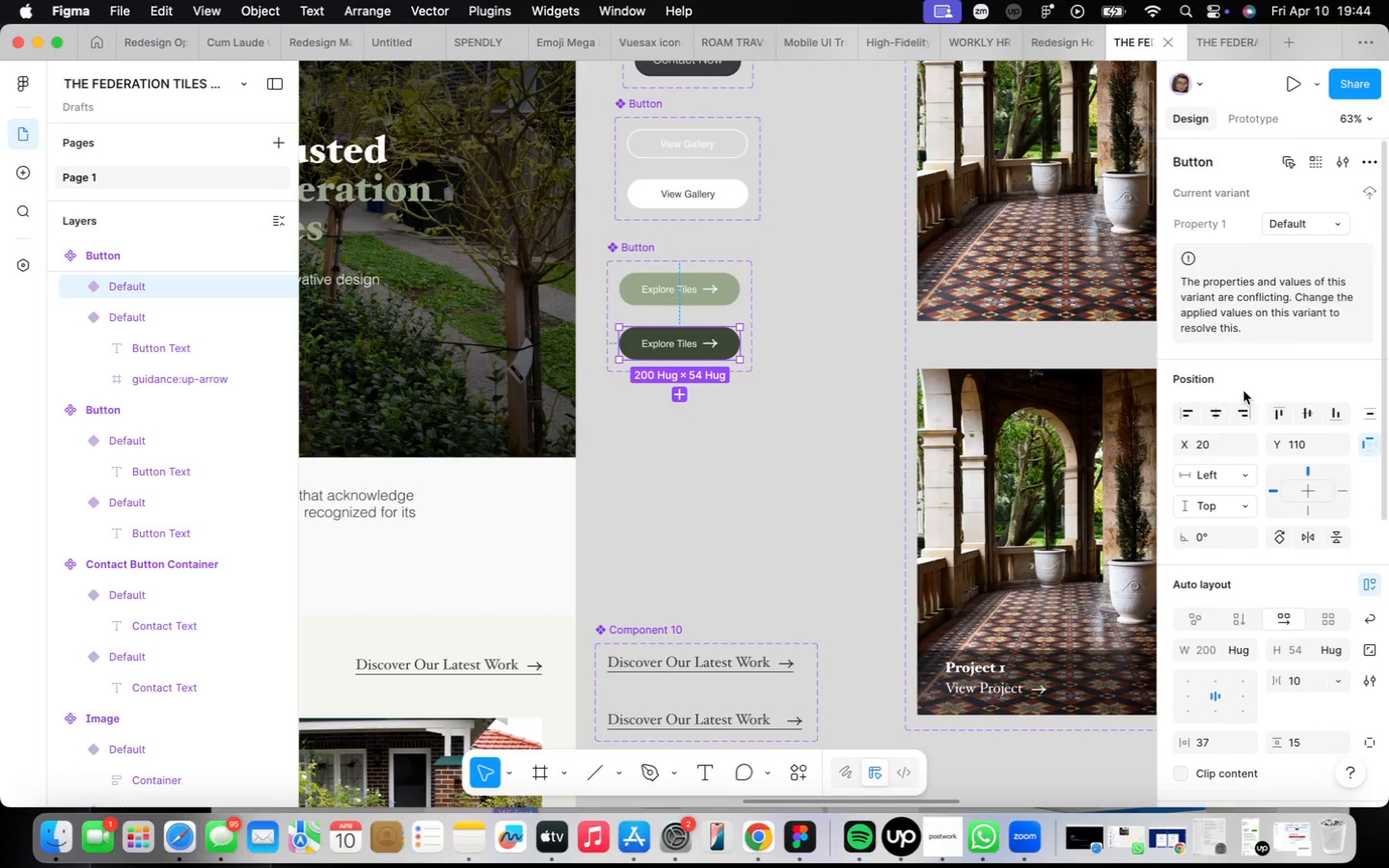 
scroll: coordinate [1256, 403], scroll_direction: down, amount: 35.0
 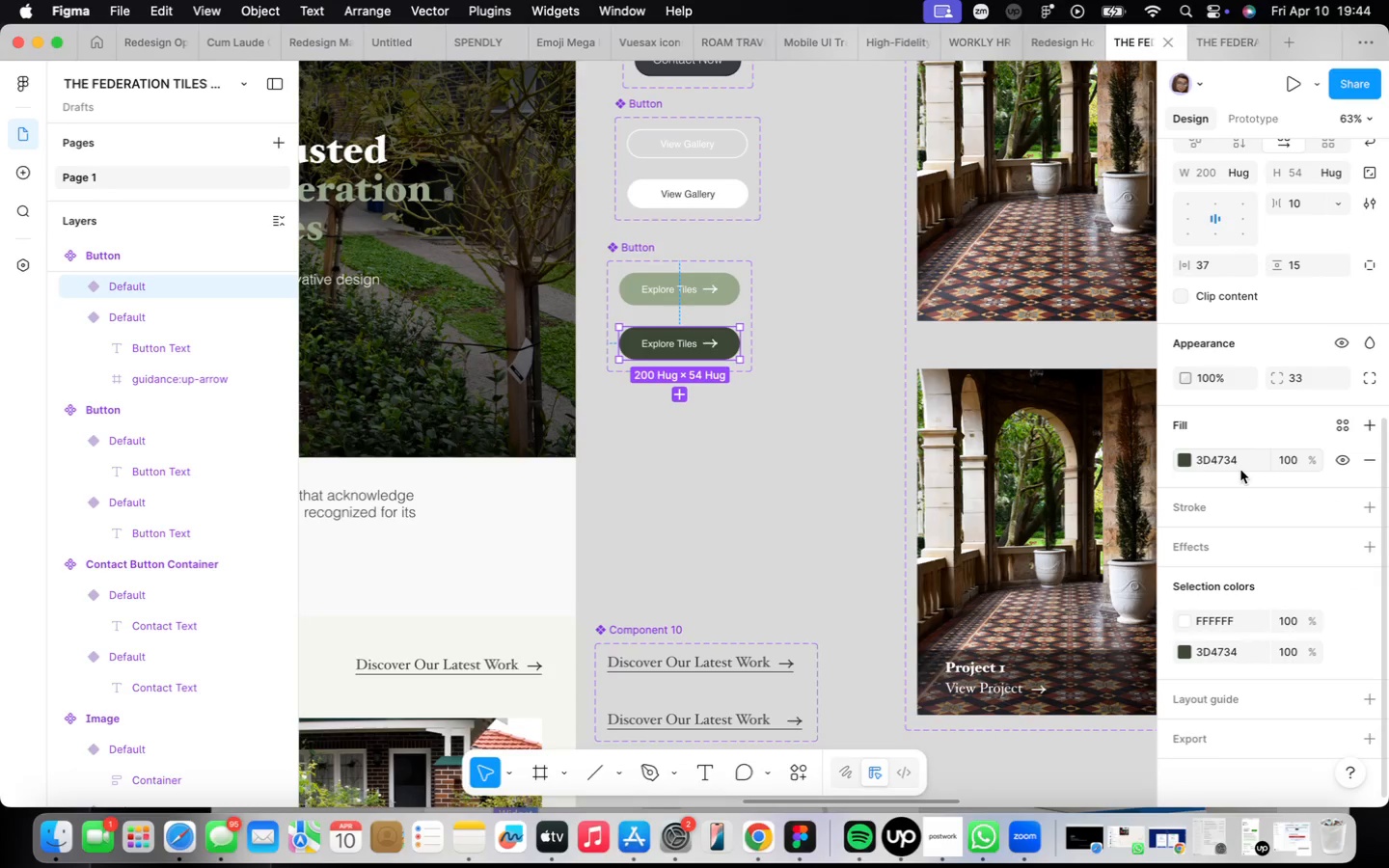 
left_click([1240, 458])
 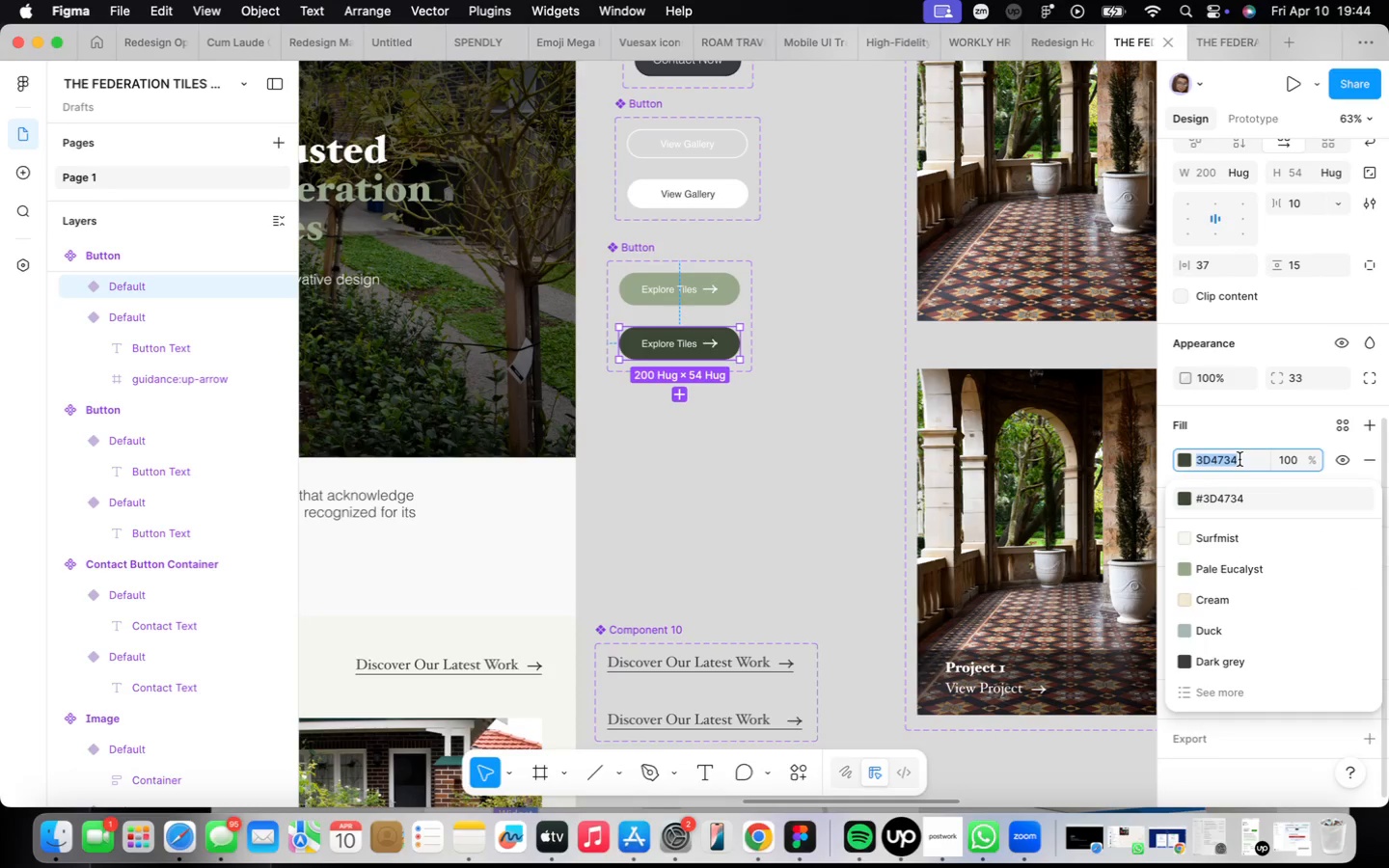 
key(Meta+CommandLeft)
 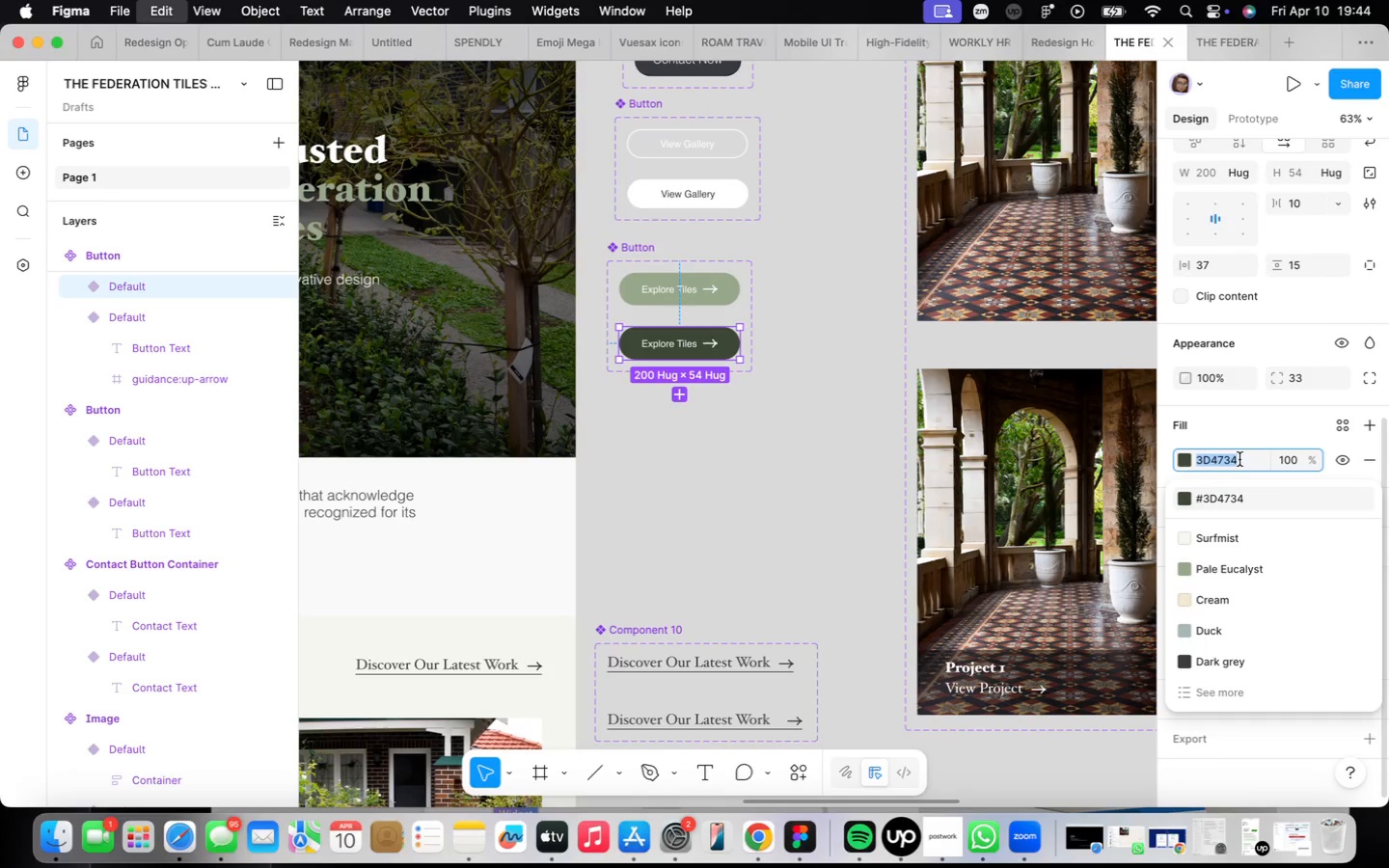 
key(Meta+C)
 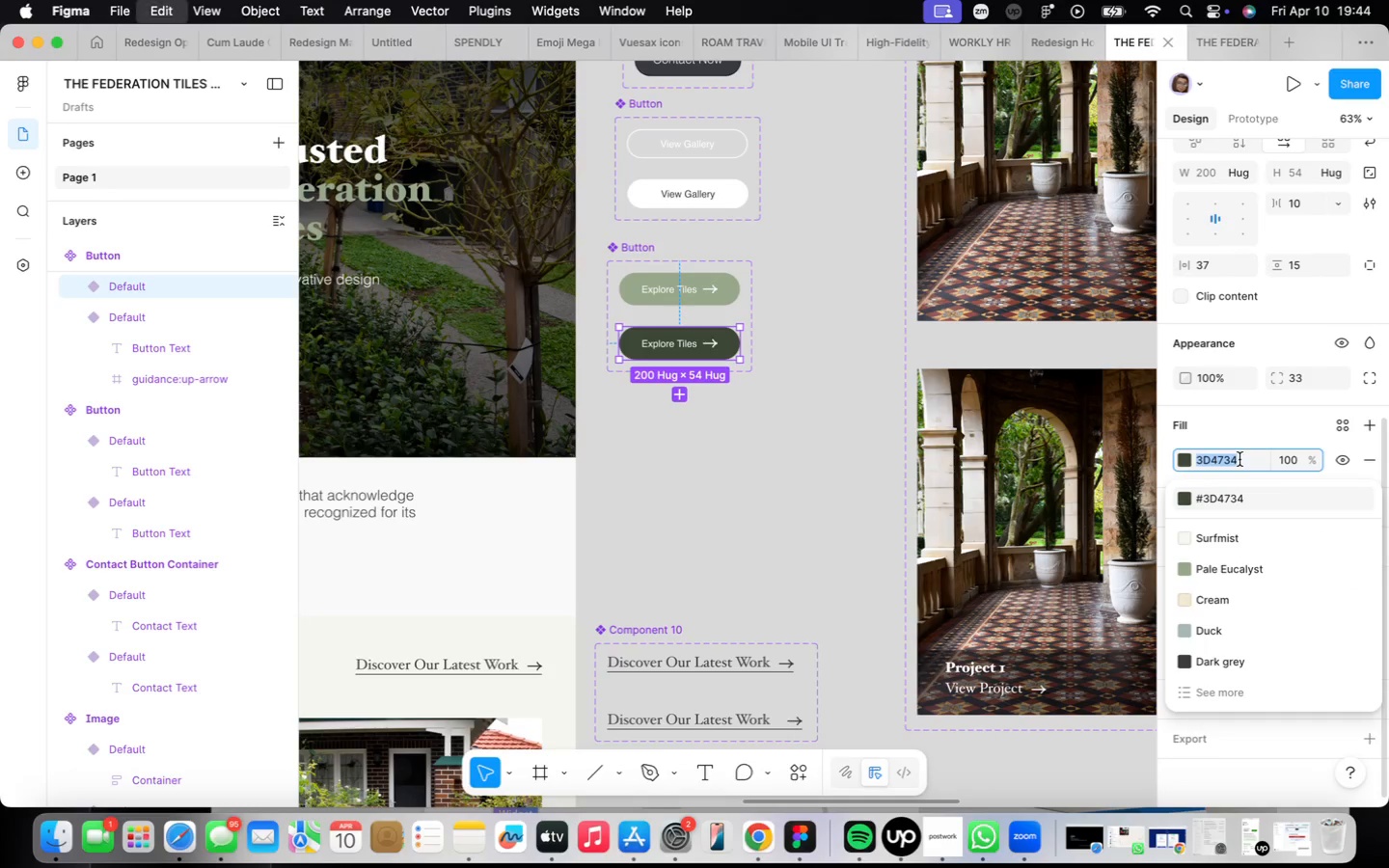 
key(Meta+CommandLeft)
 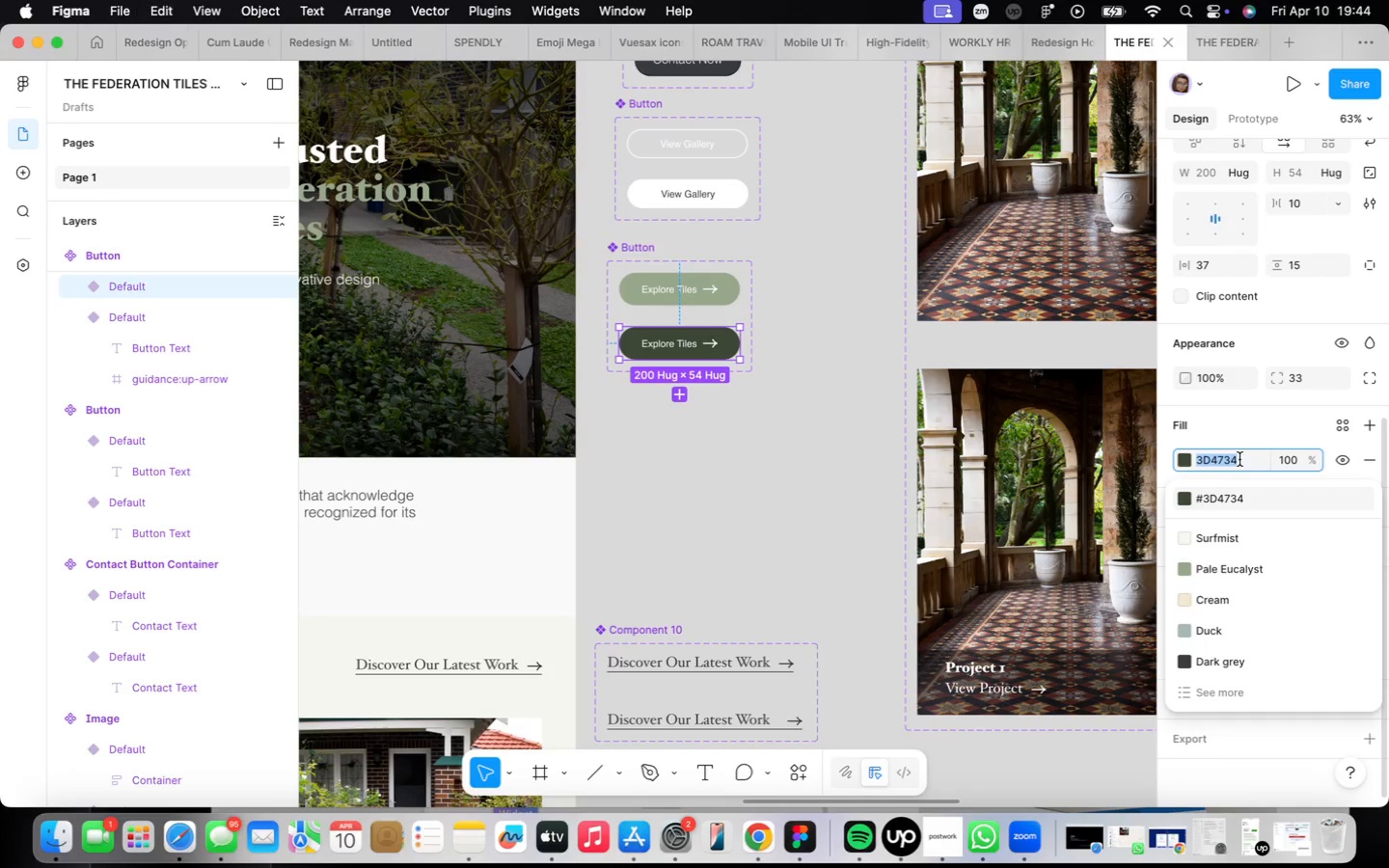 
key(Meta+C)
 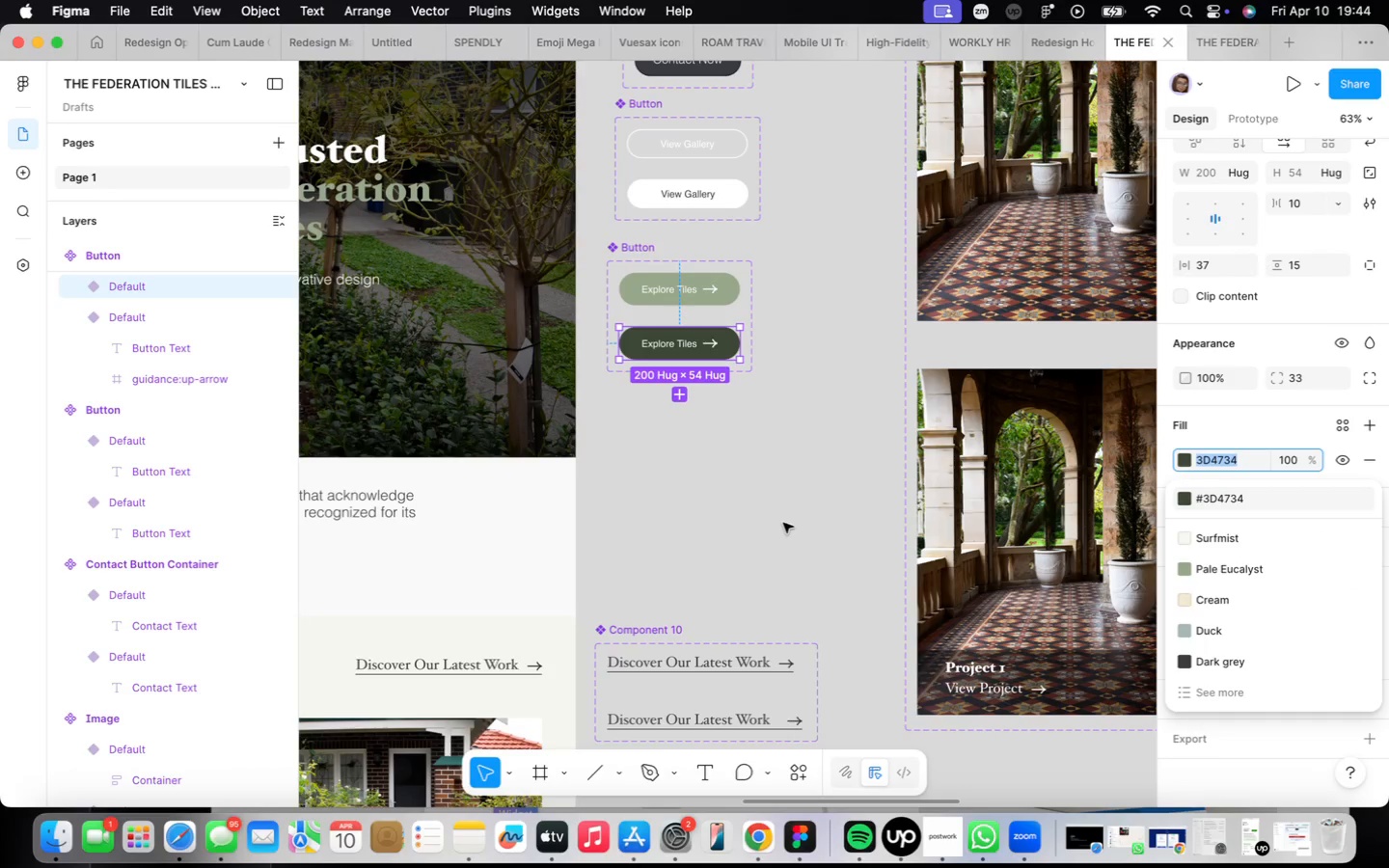 
scroll: coordinate [786, 490], scroll_direction: down, amount: 24.0
 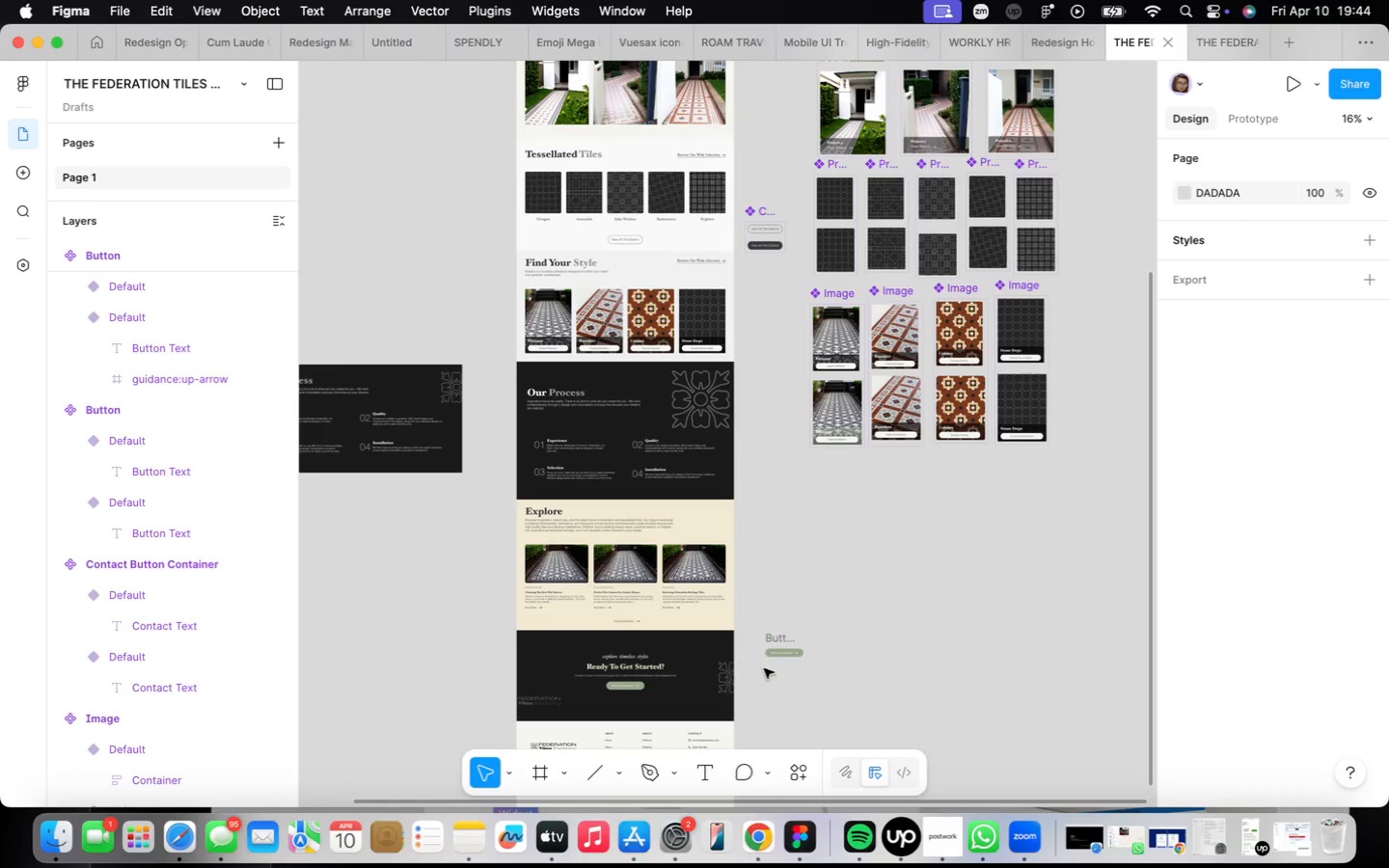 
scroll: coordinate [783, 508], scroll_direction: up, amount: 18.0
 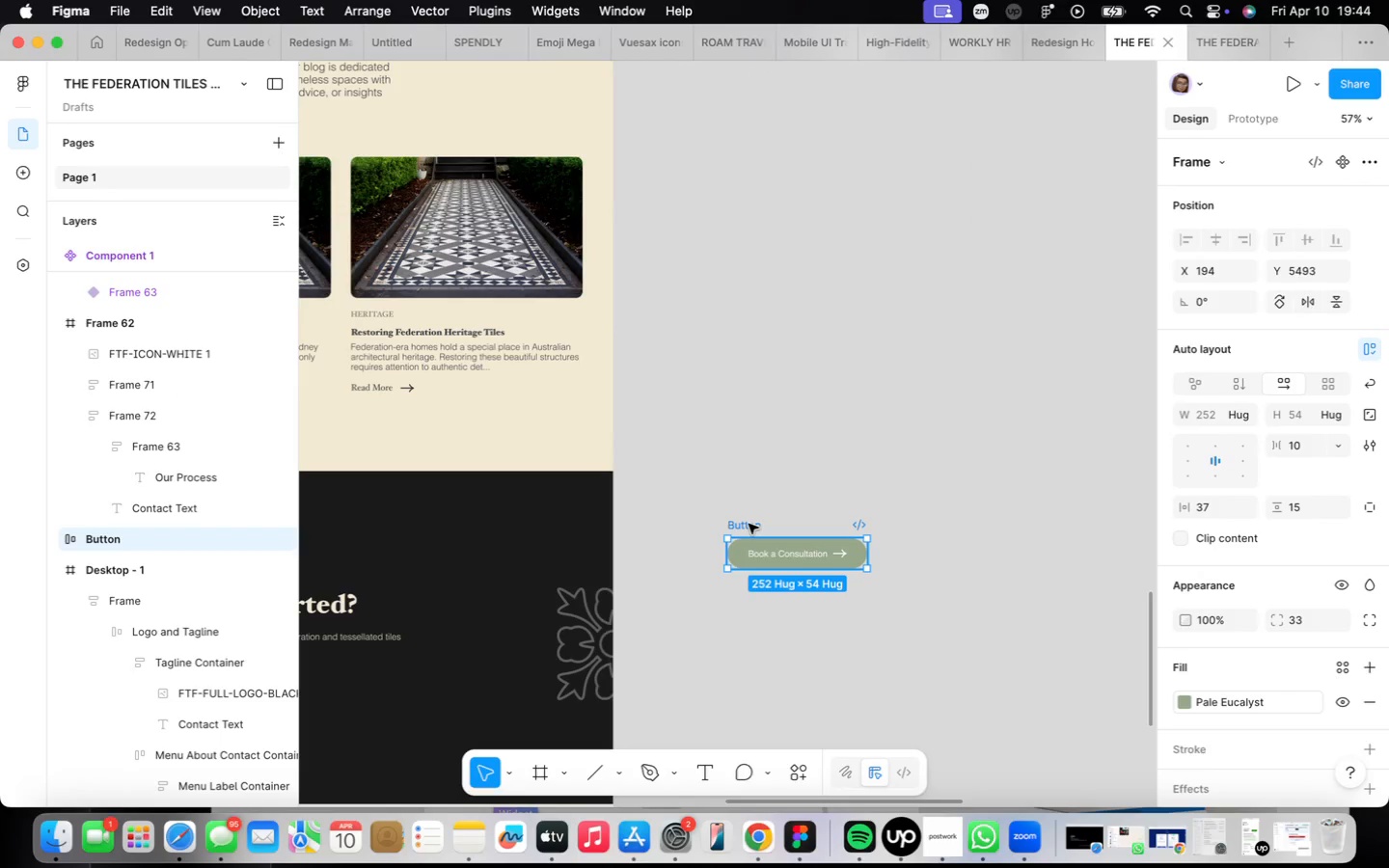 
hold_key(key=OptionLeft, duration=1.53)
left_click_drag(start_coordinate=[749, 524], to_coordinate=[750, 571])
 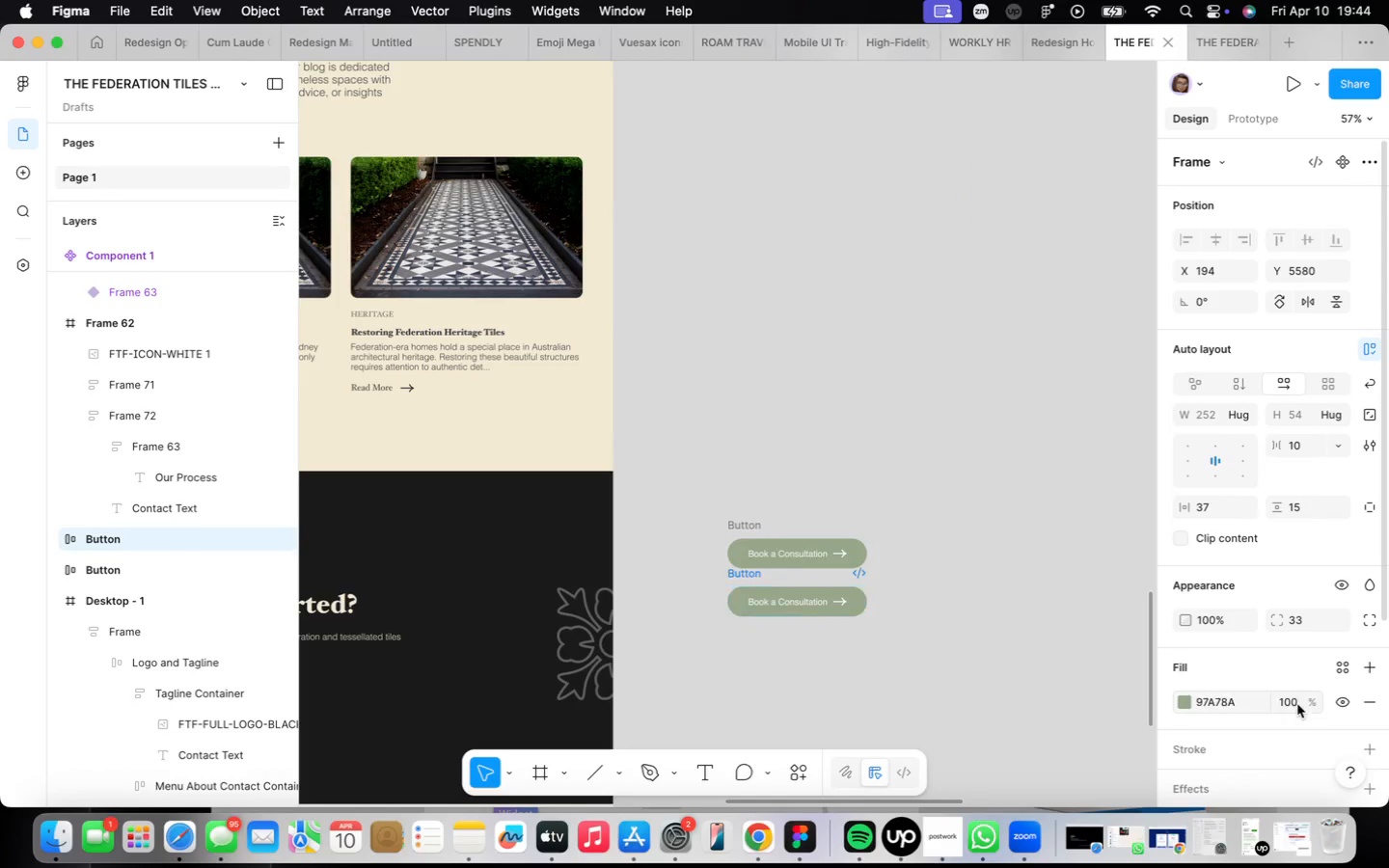 
left_click([1260, 702])
 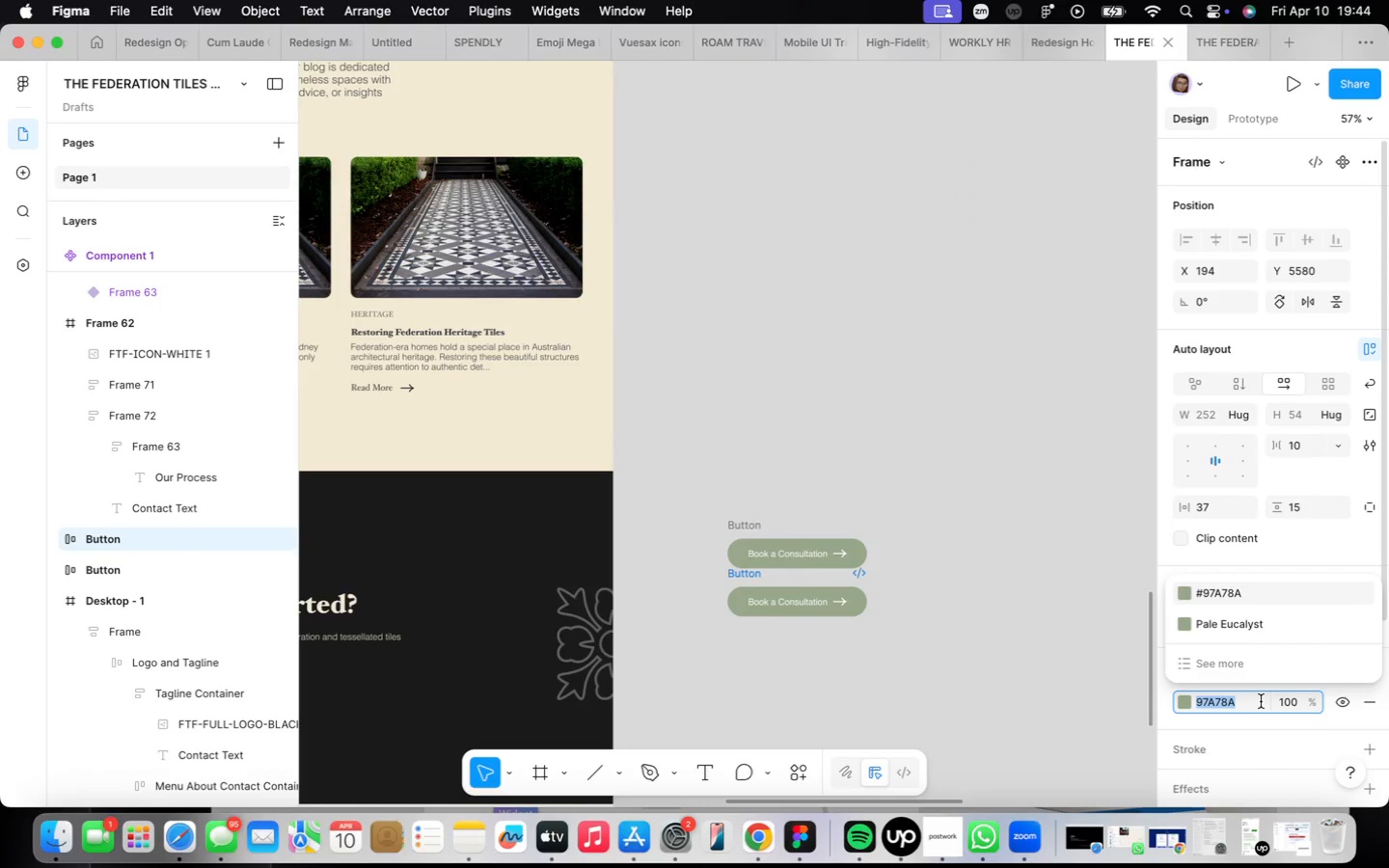 
key(Meta+V)
 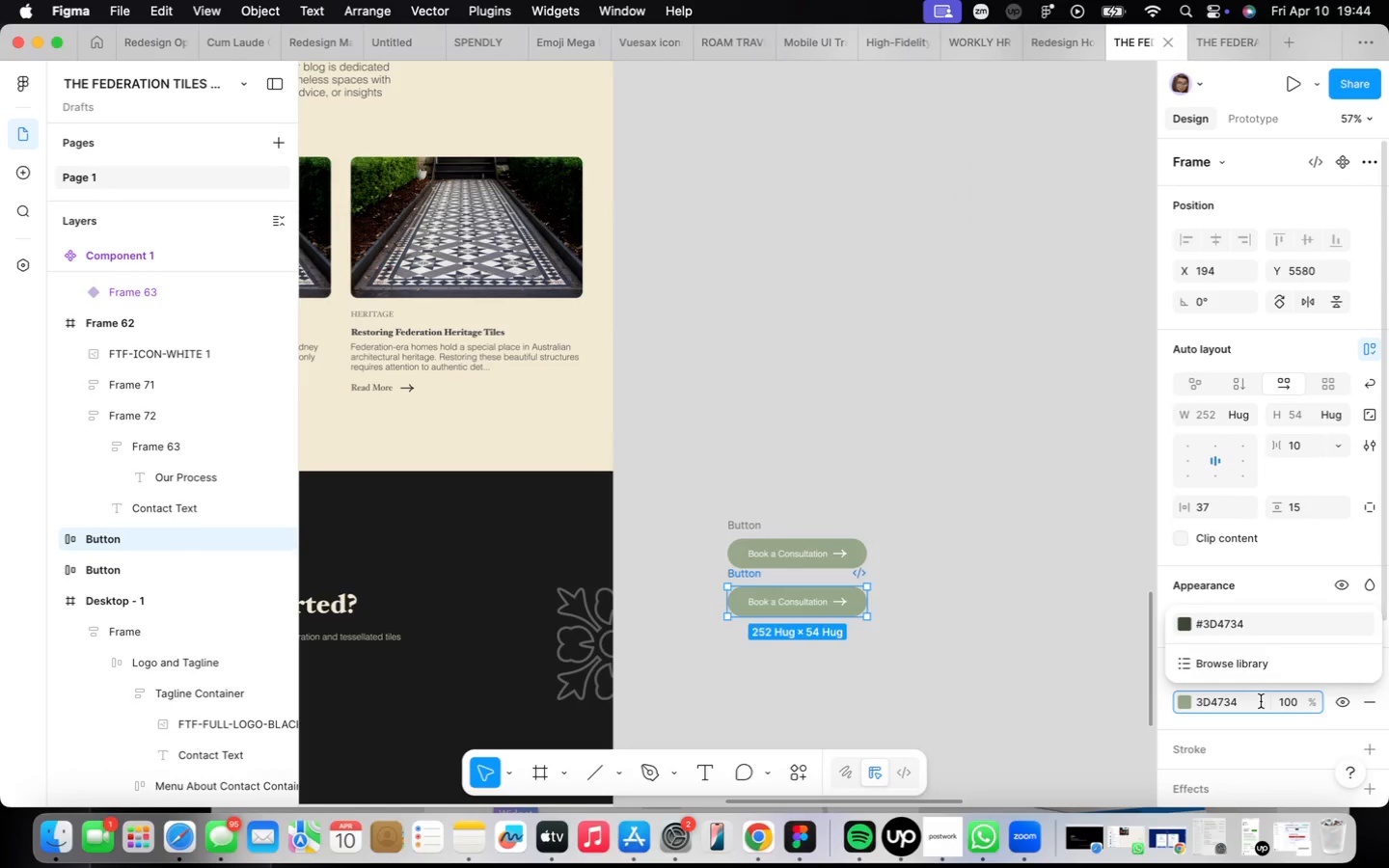 
key(Enter)
 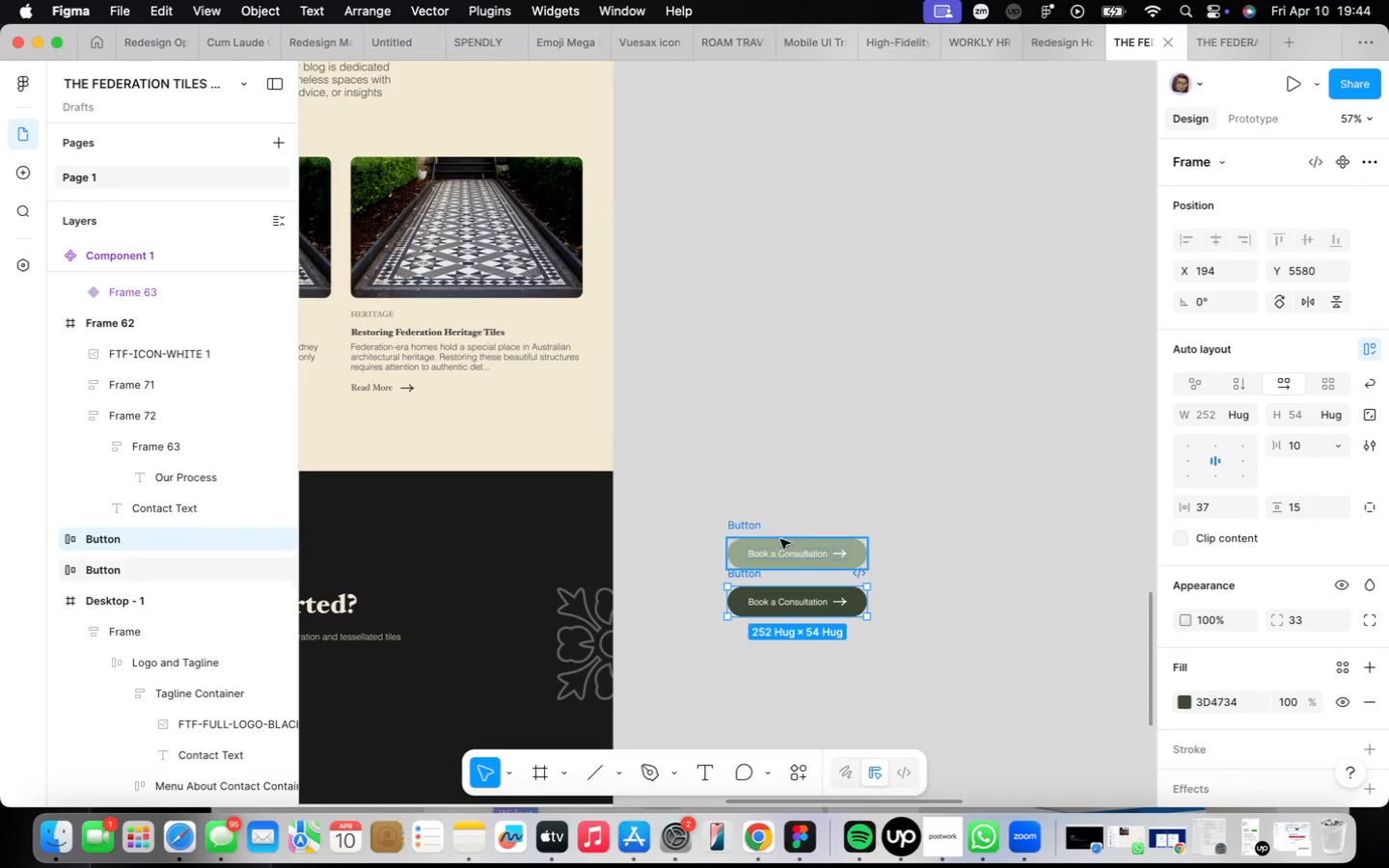 
key(Shift+ShiftLeft)
 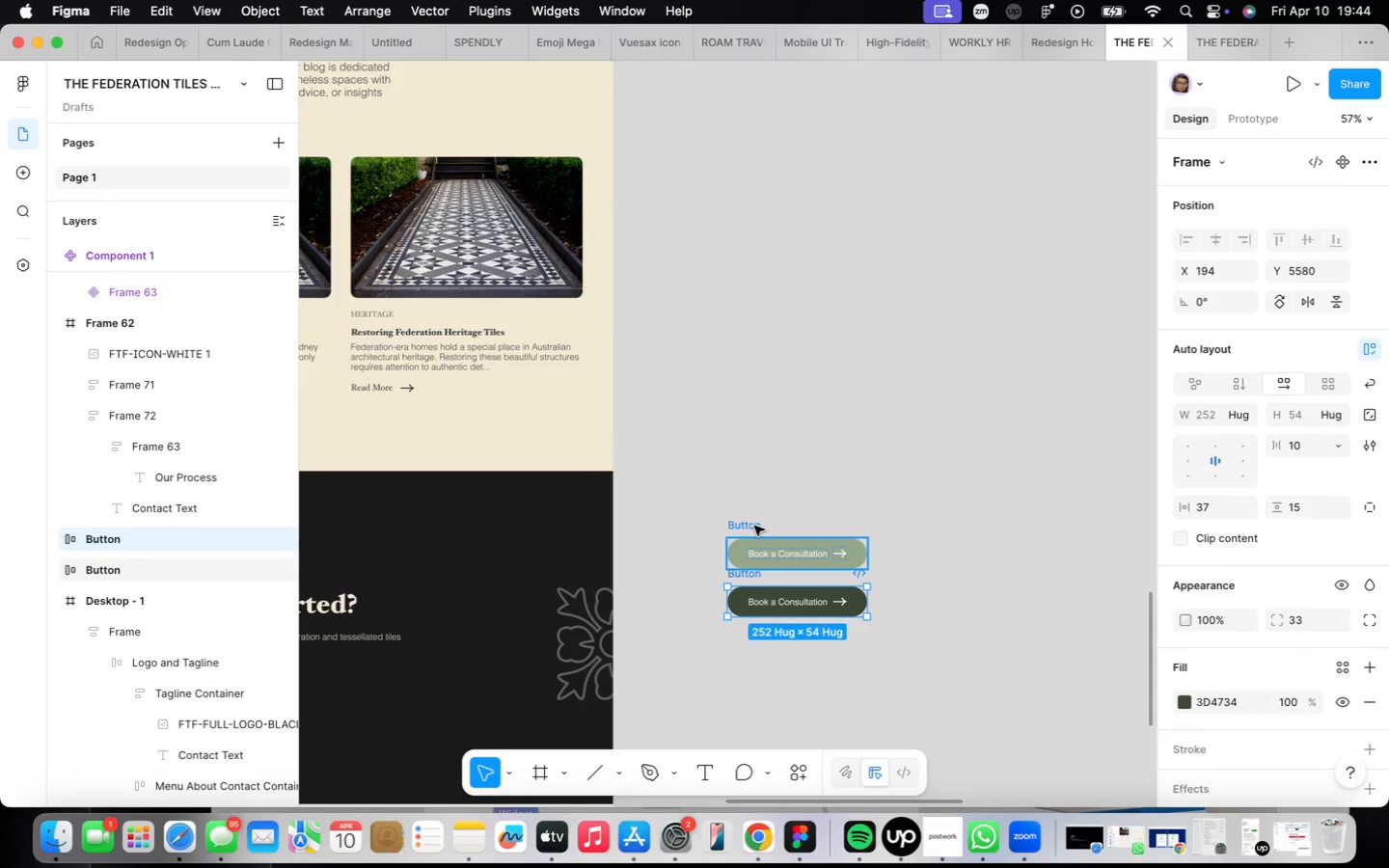 
left_click([754, 526])
 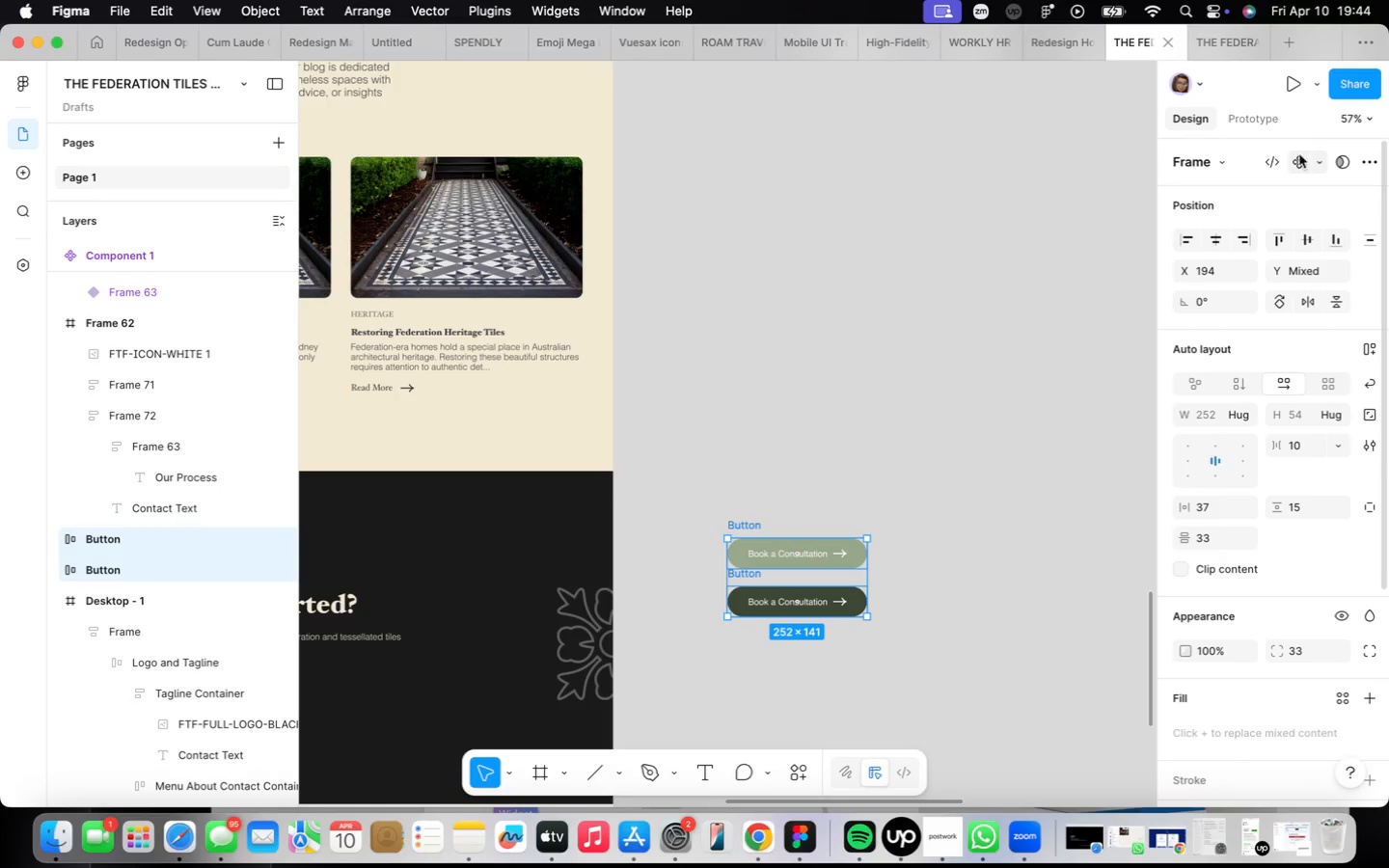 
left_click([1317, 156])
 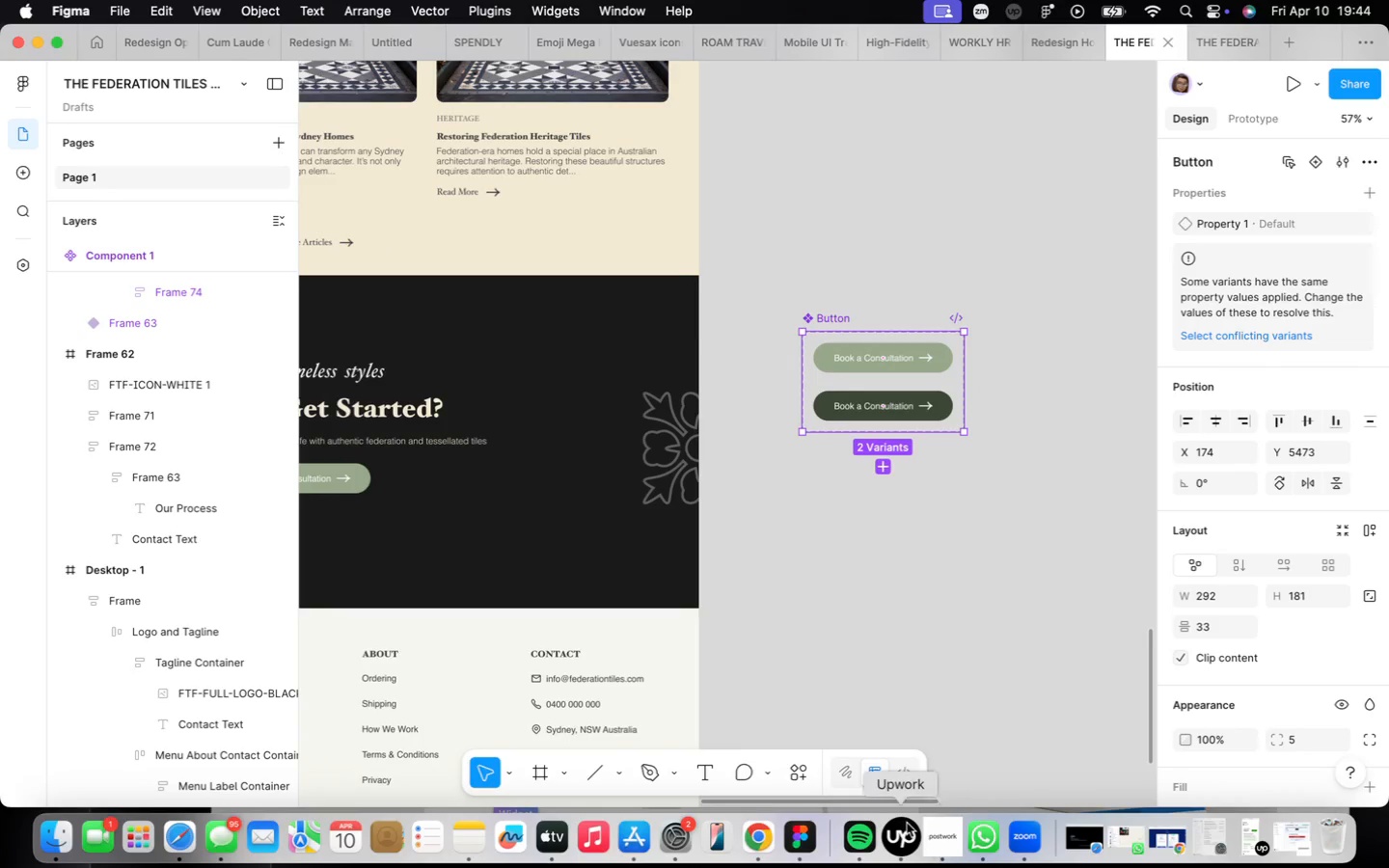 
mouse_move([1038, 53])
 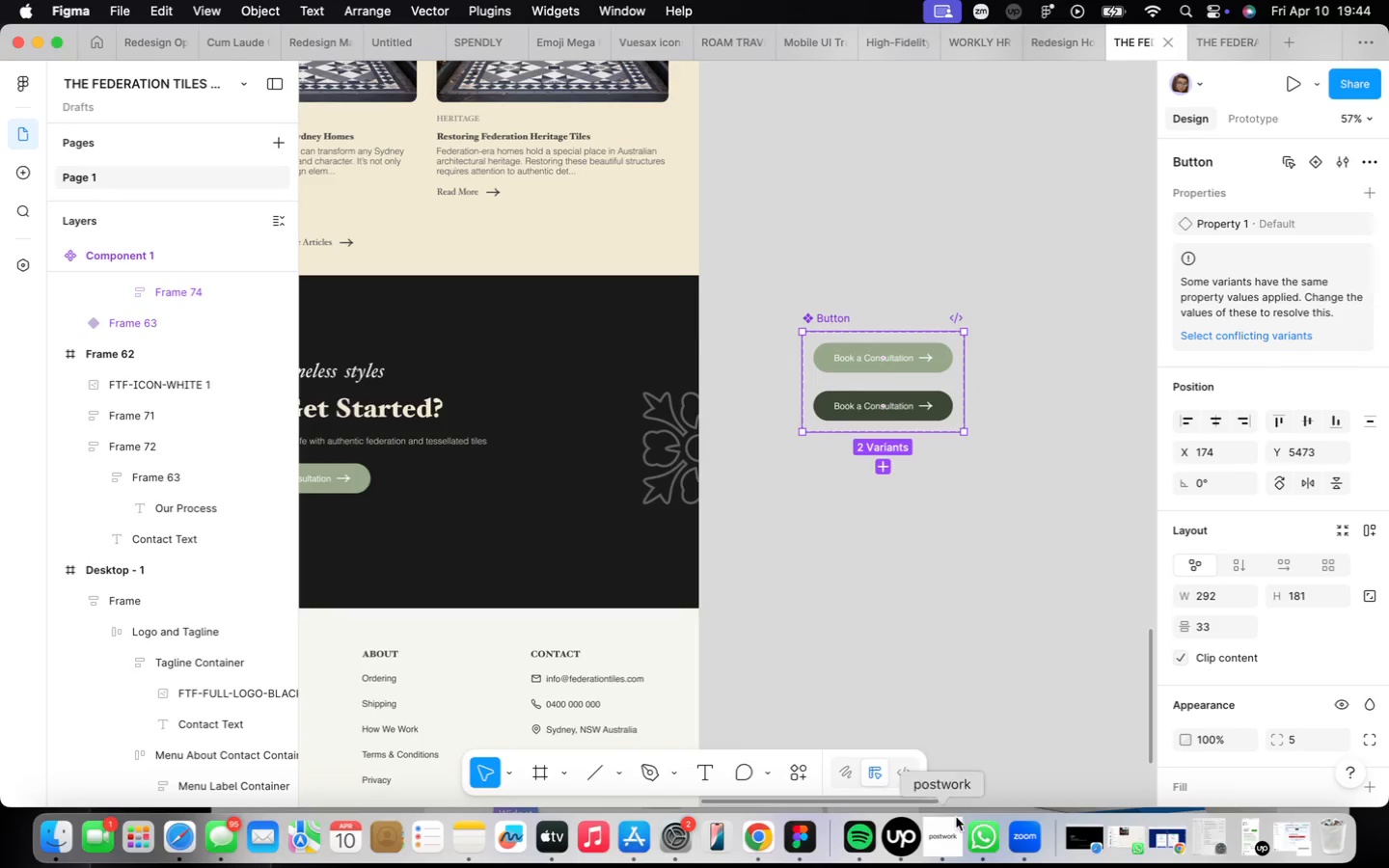 
left_click([945, 836])